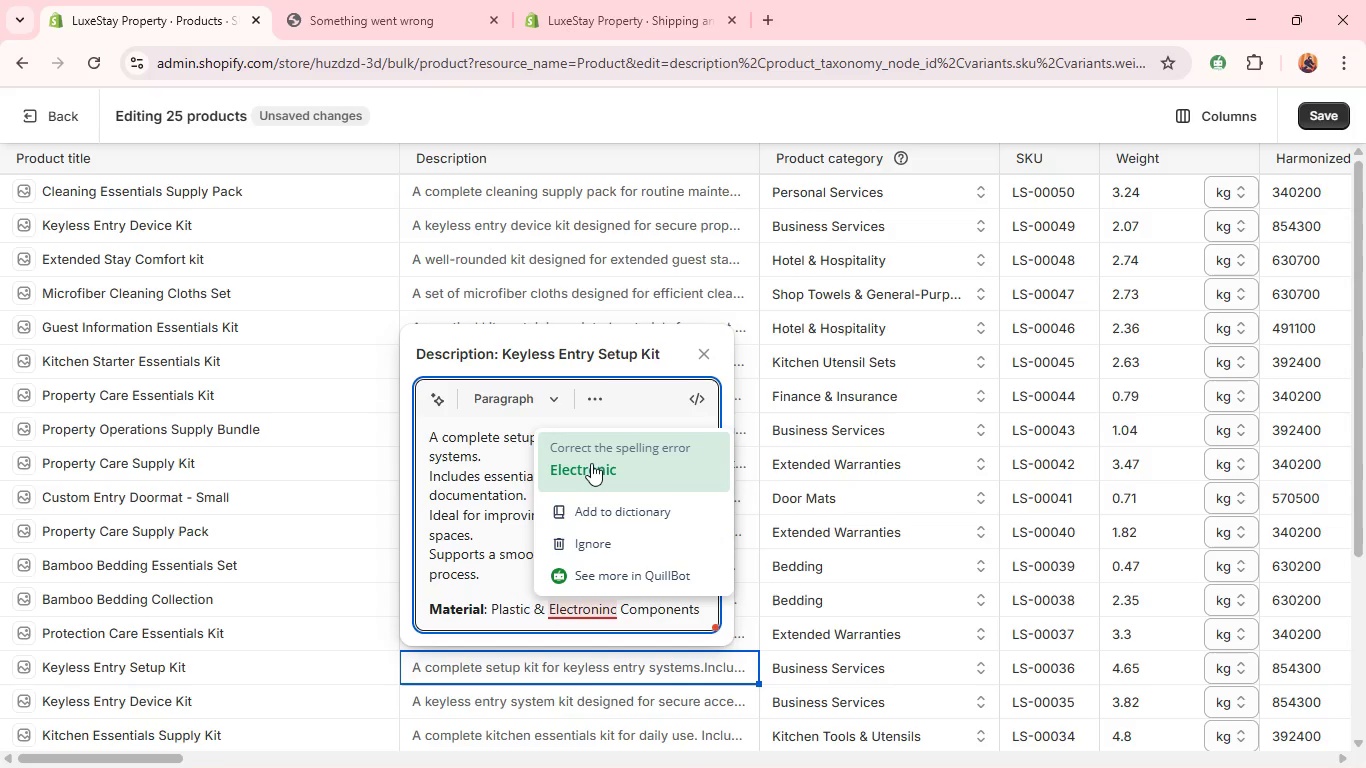 
left_click([591, 463])
 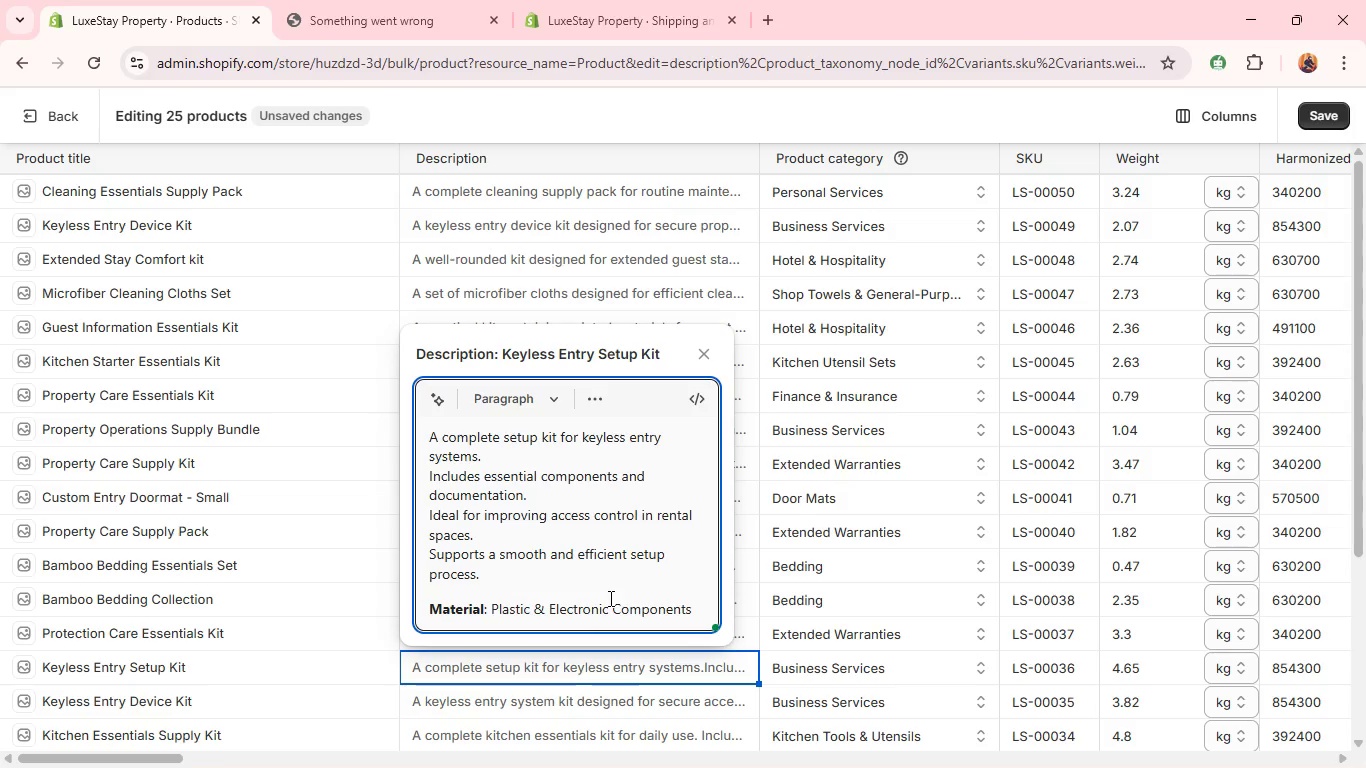 
mouse_move([585, 620])
 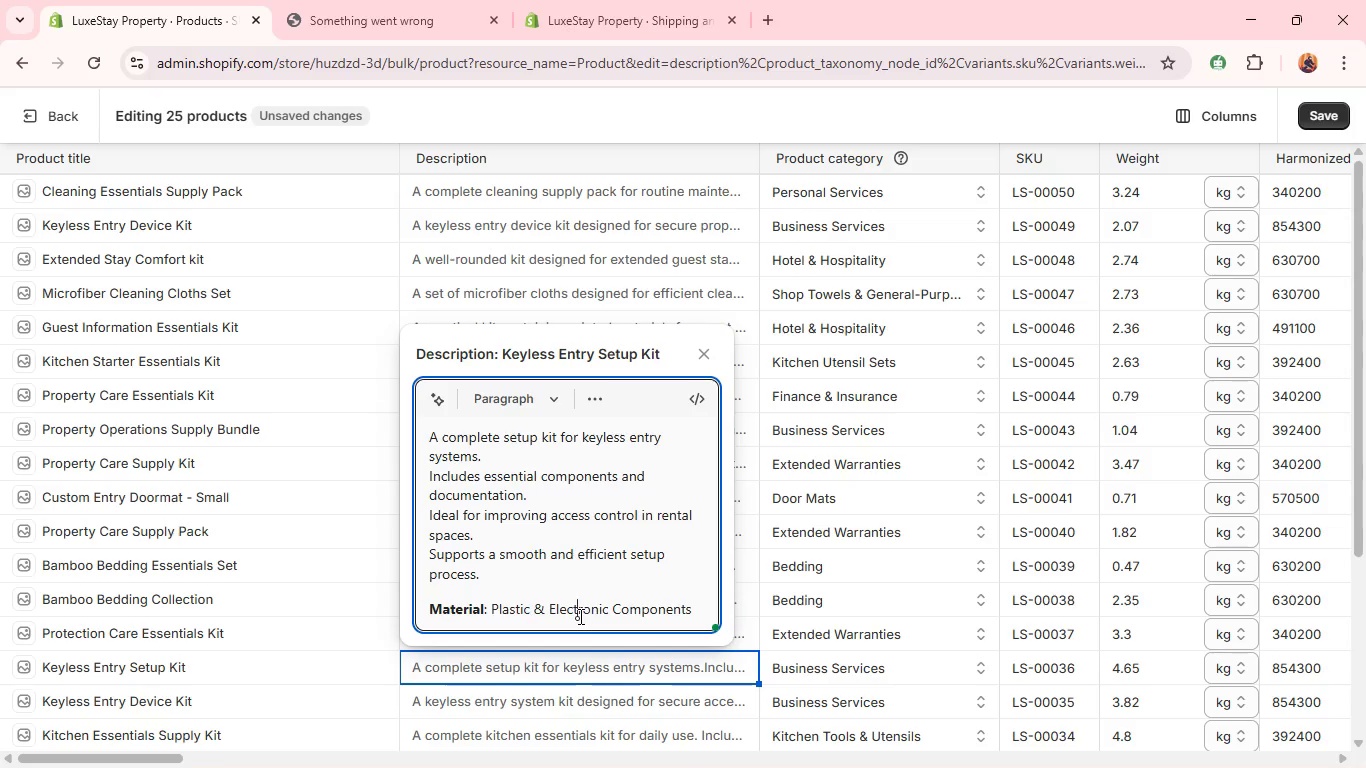 
double_click([579, 616])
 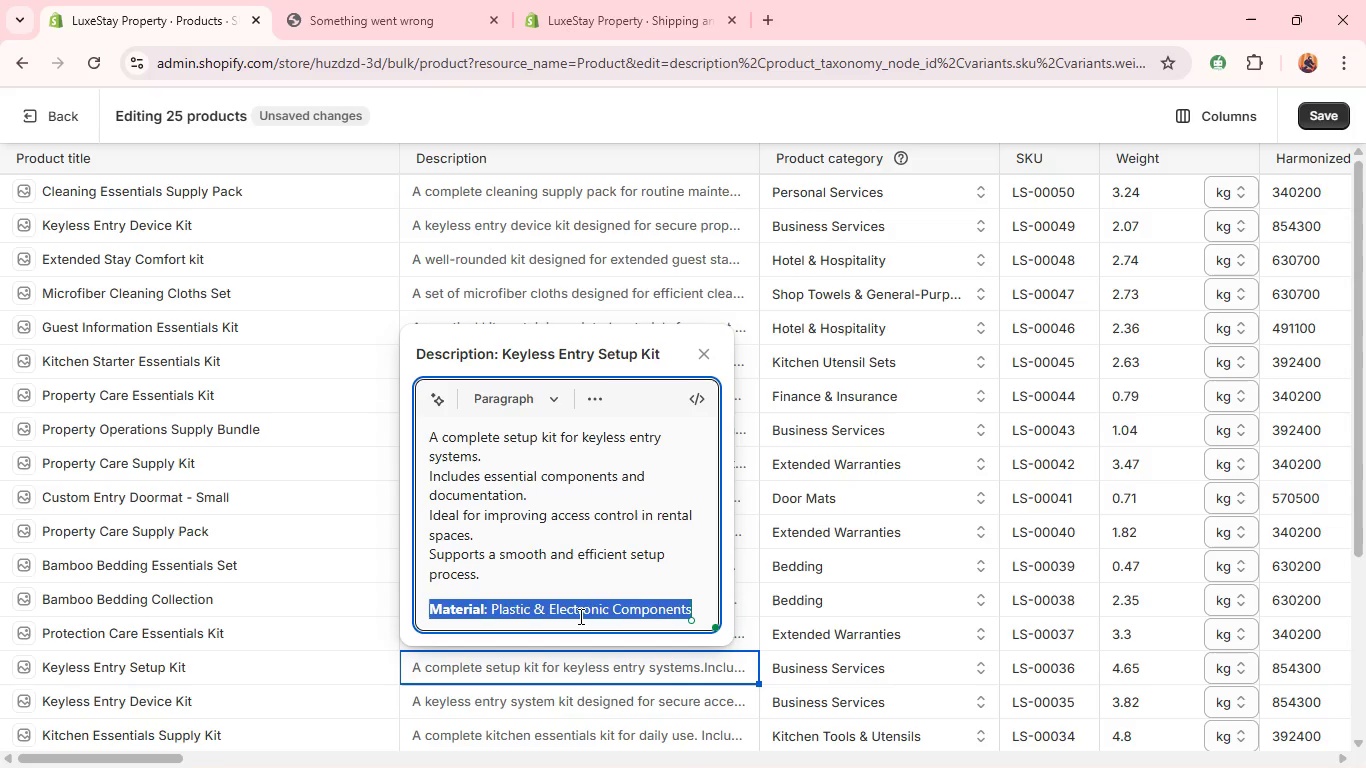 
triple_click([579, 616])
 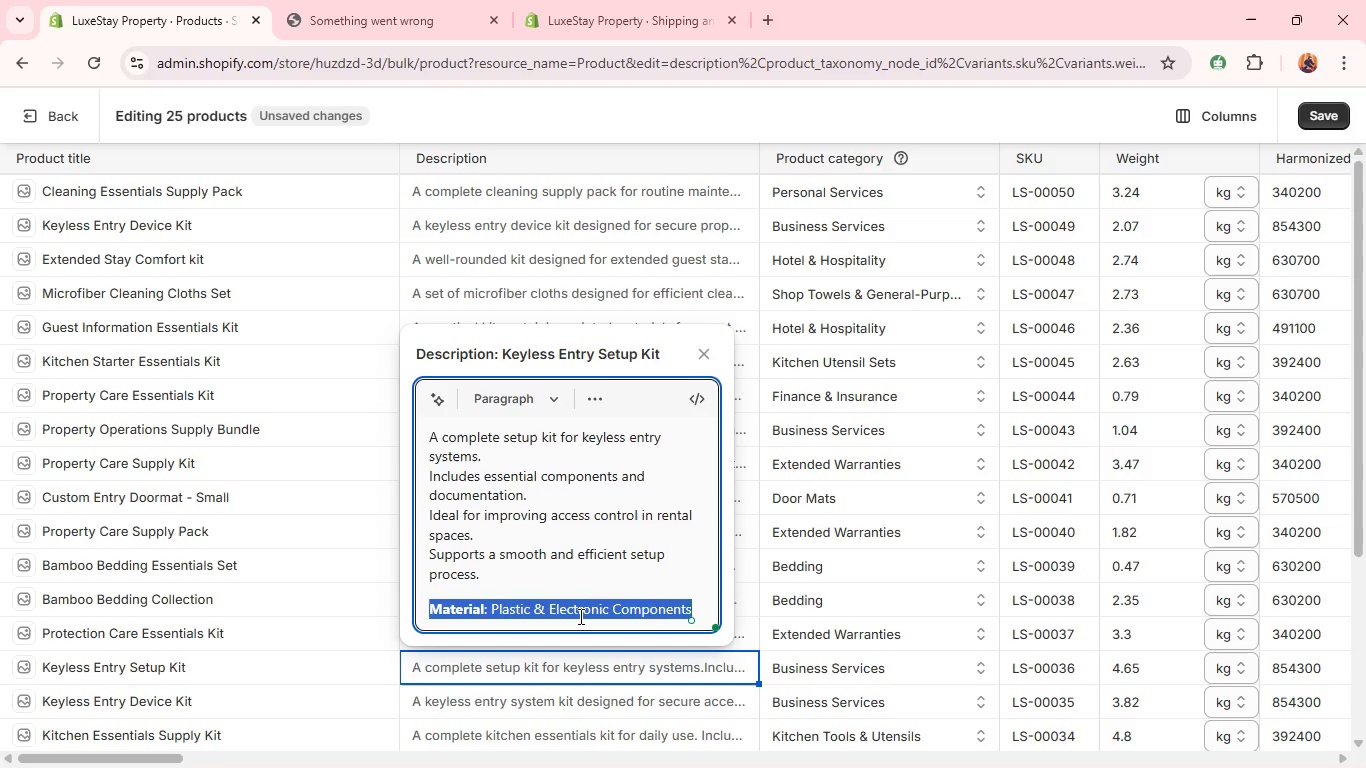 
triple_click([579, 616])
 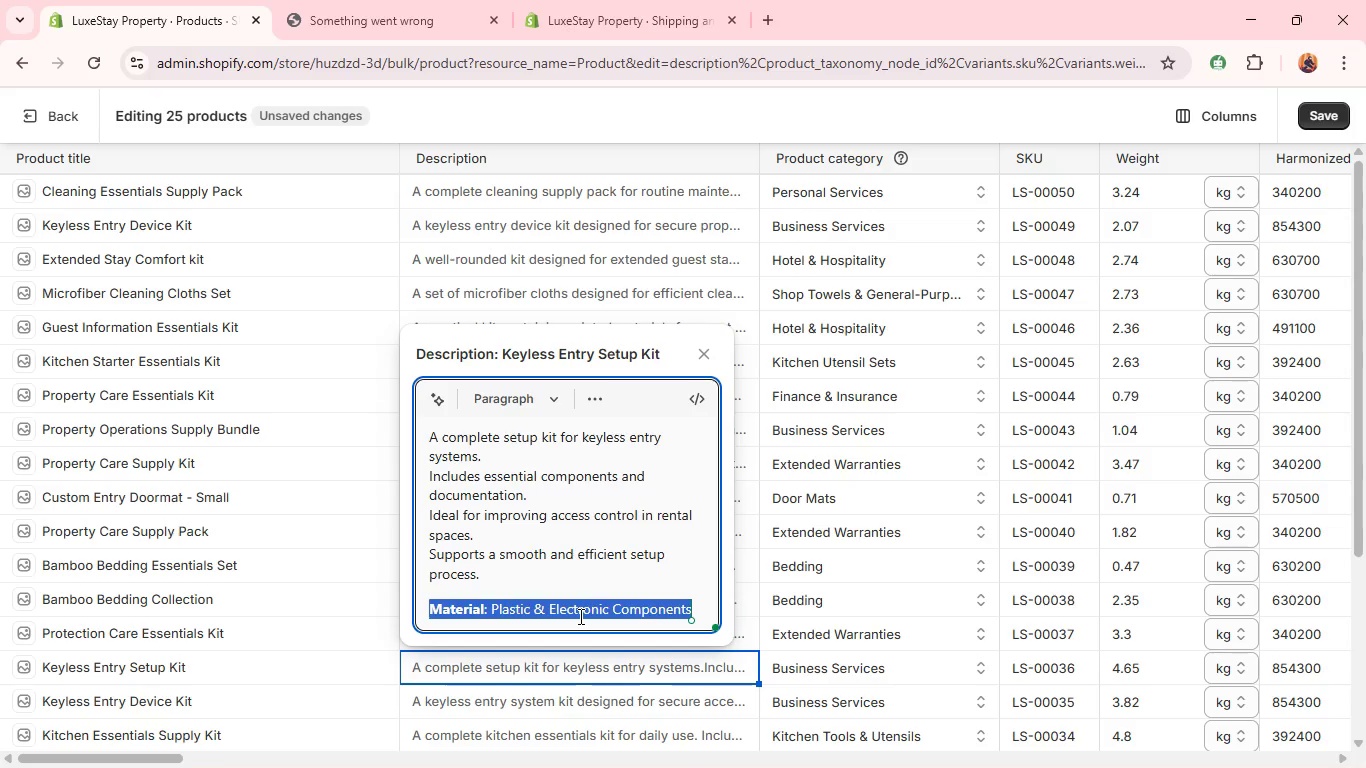 
key(Control+C)
 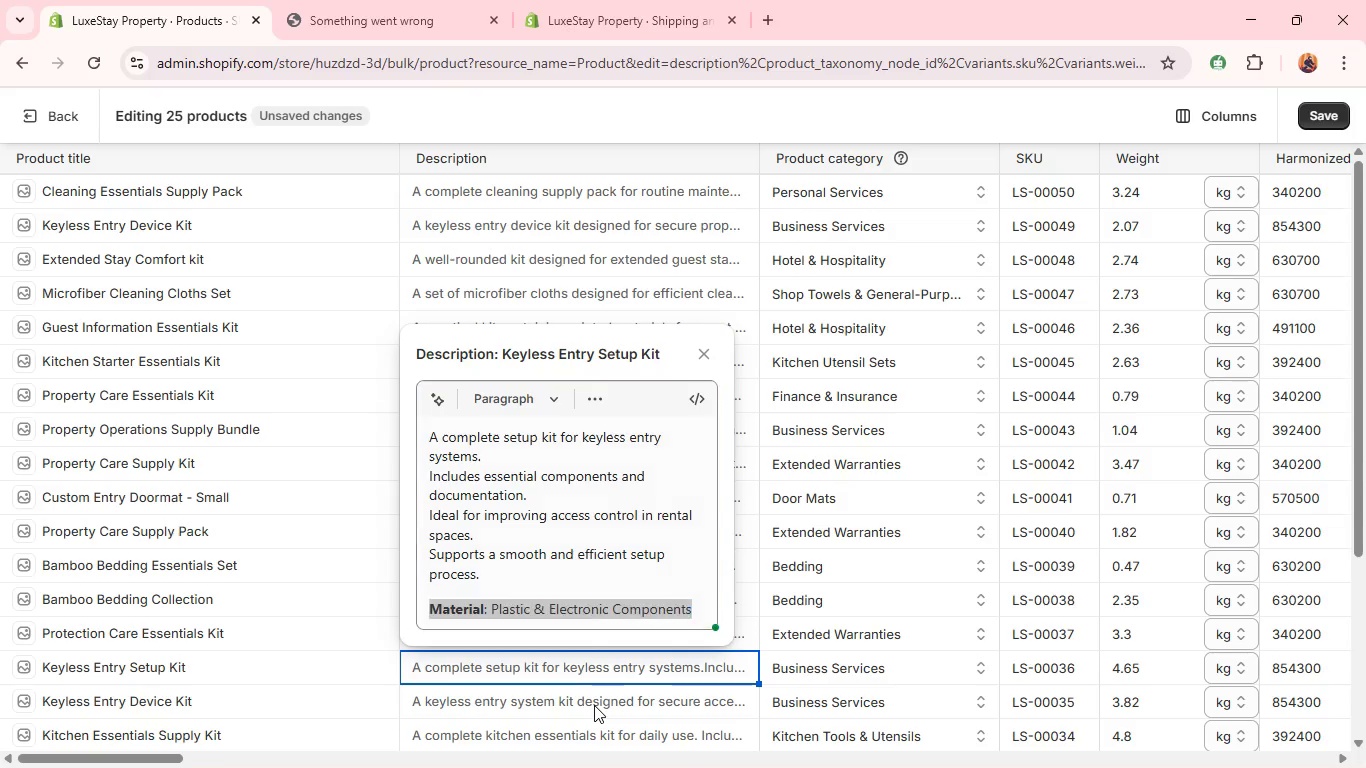 
double_click([594, 705])
 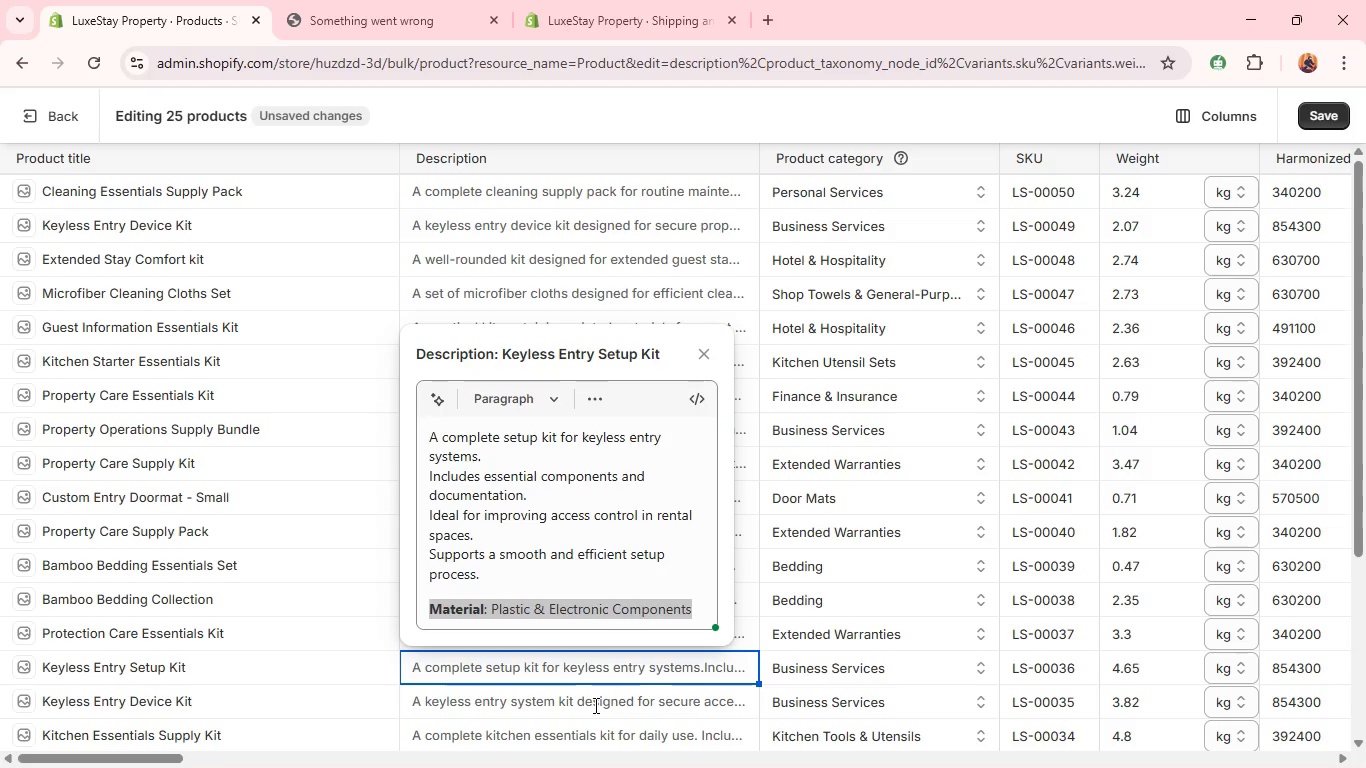 
triple_click([594, 705])
 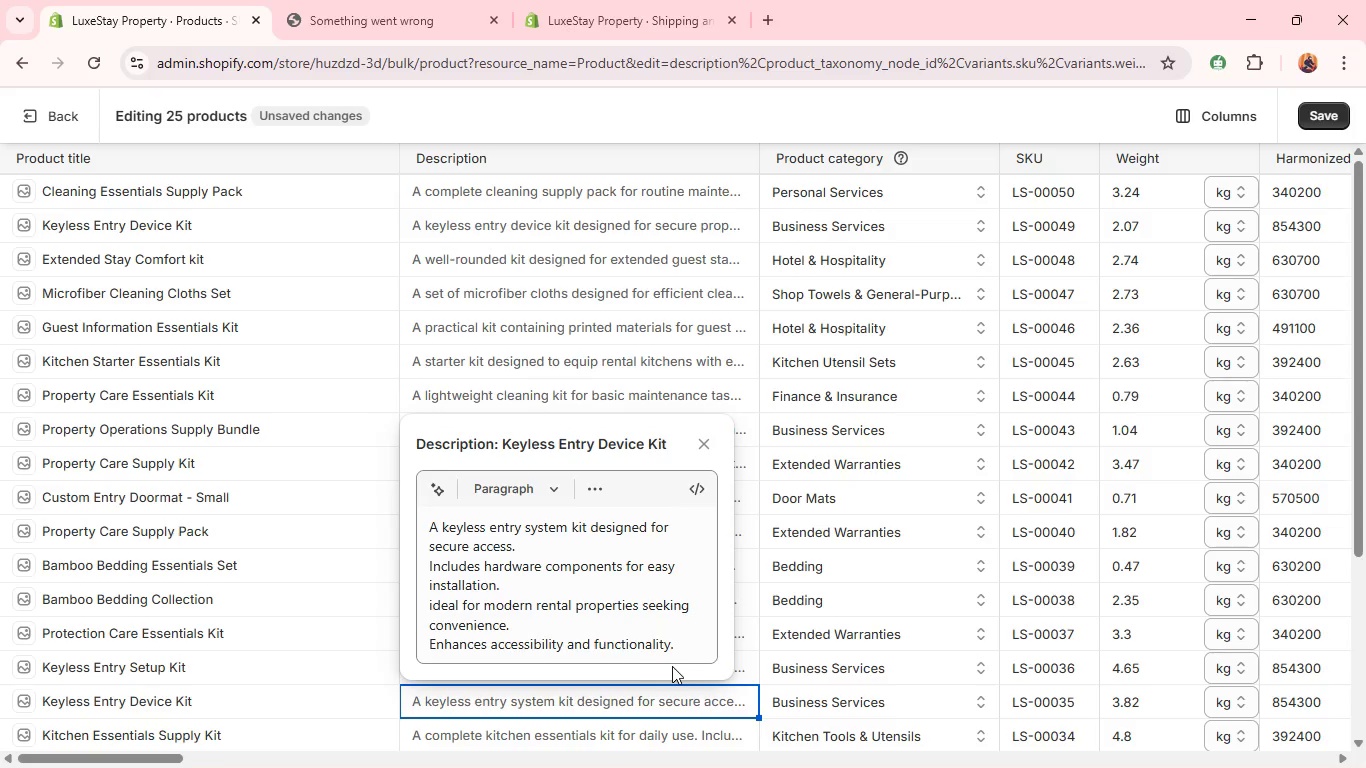 
left_click([703, 647])
 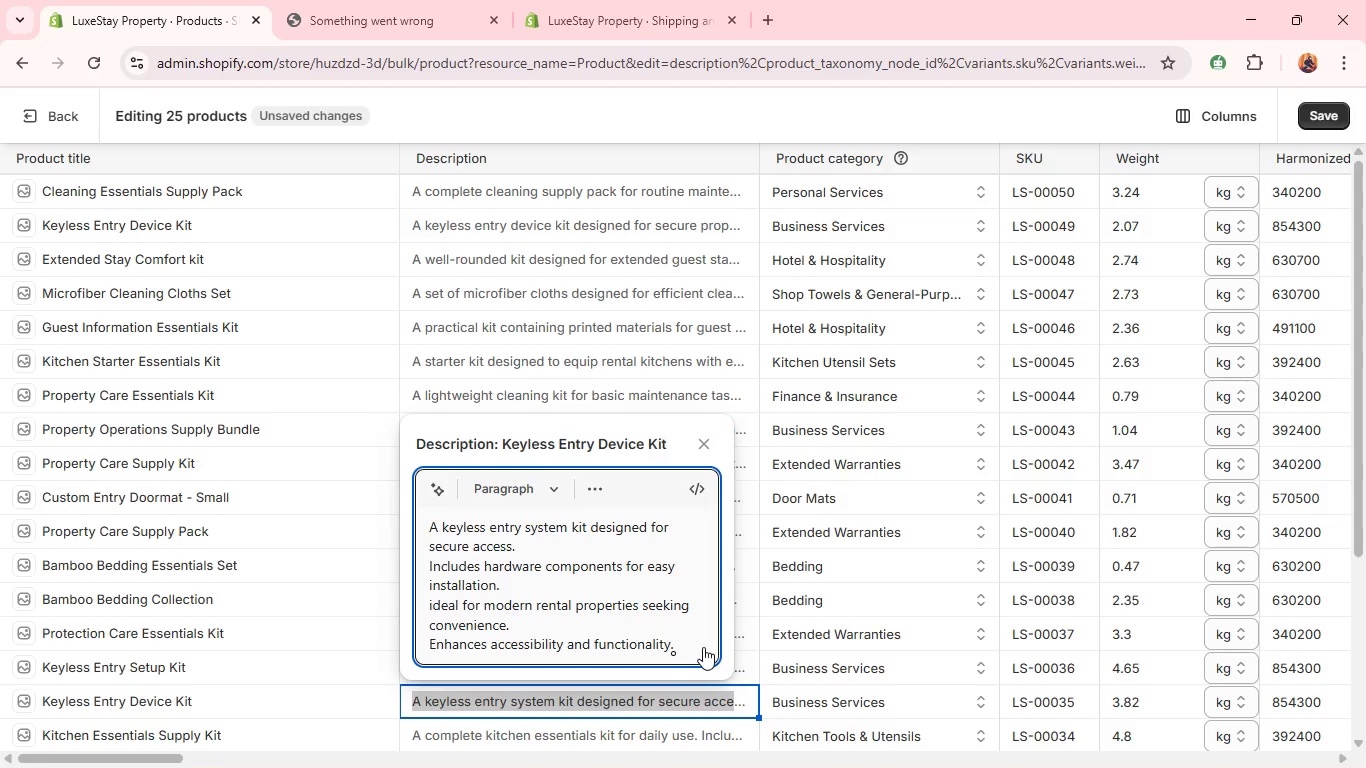 
key(Enter)
 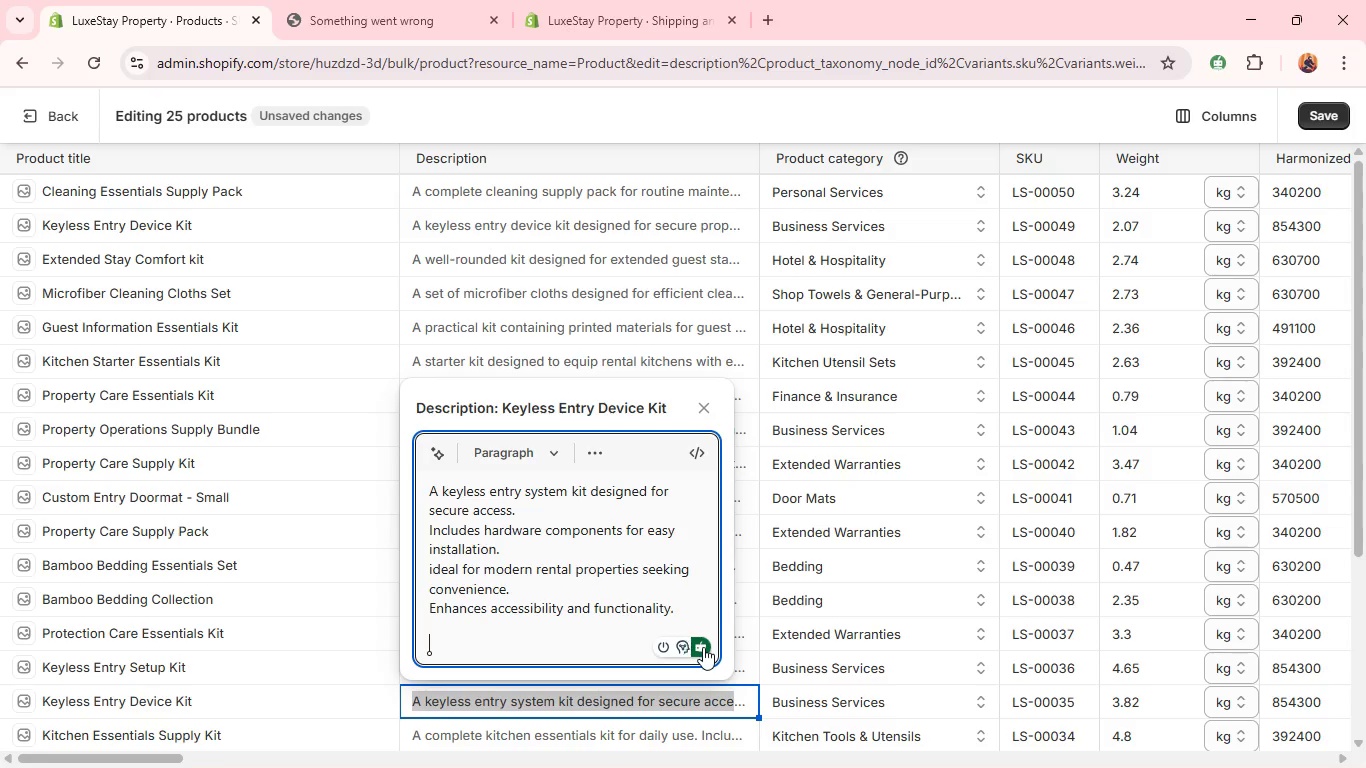 
key(Control+V)
 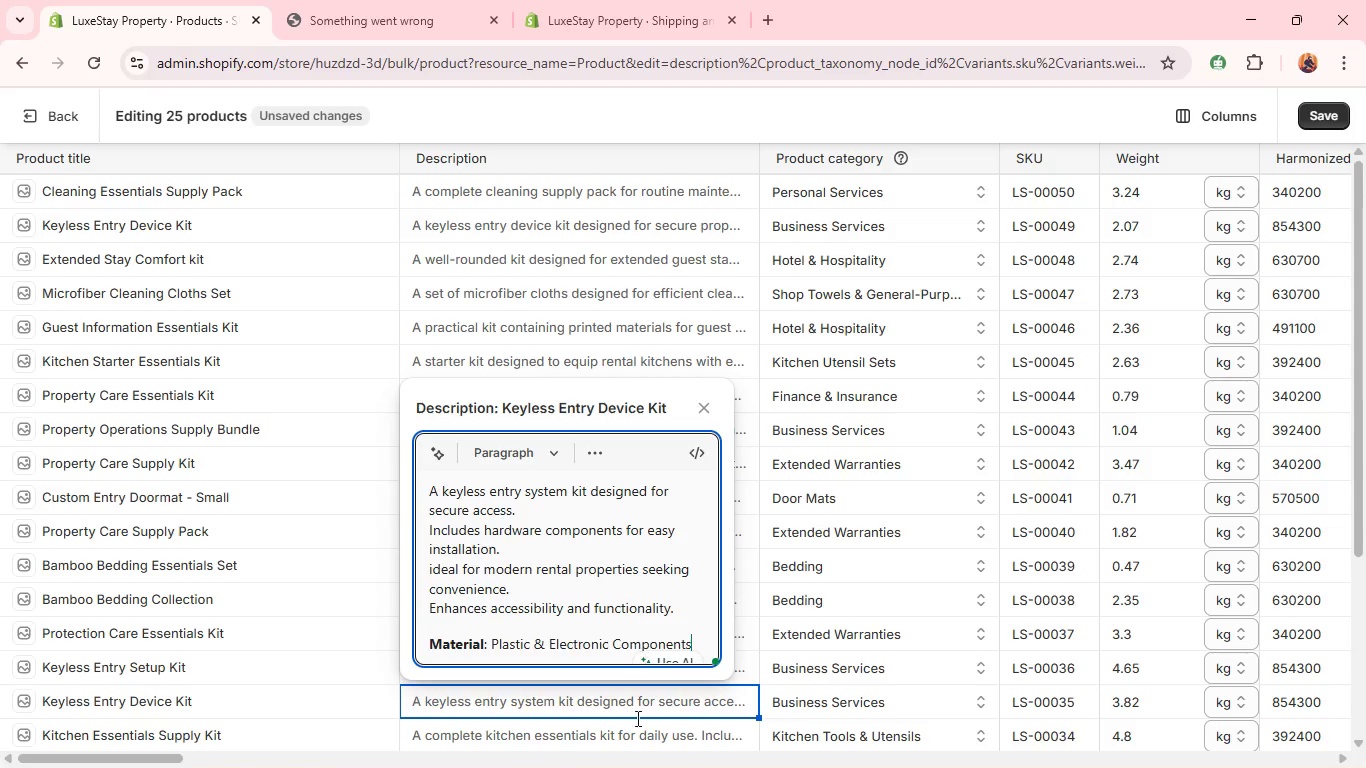 
wait(10.17)
 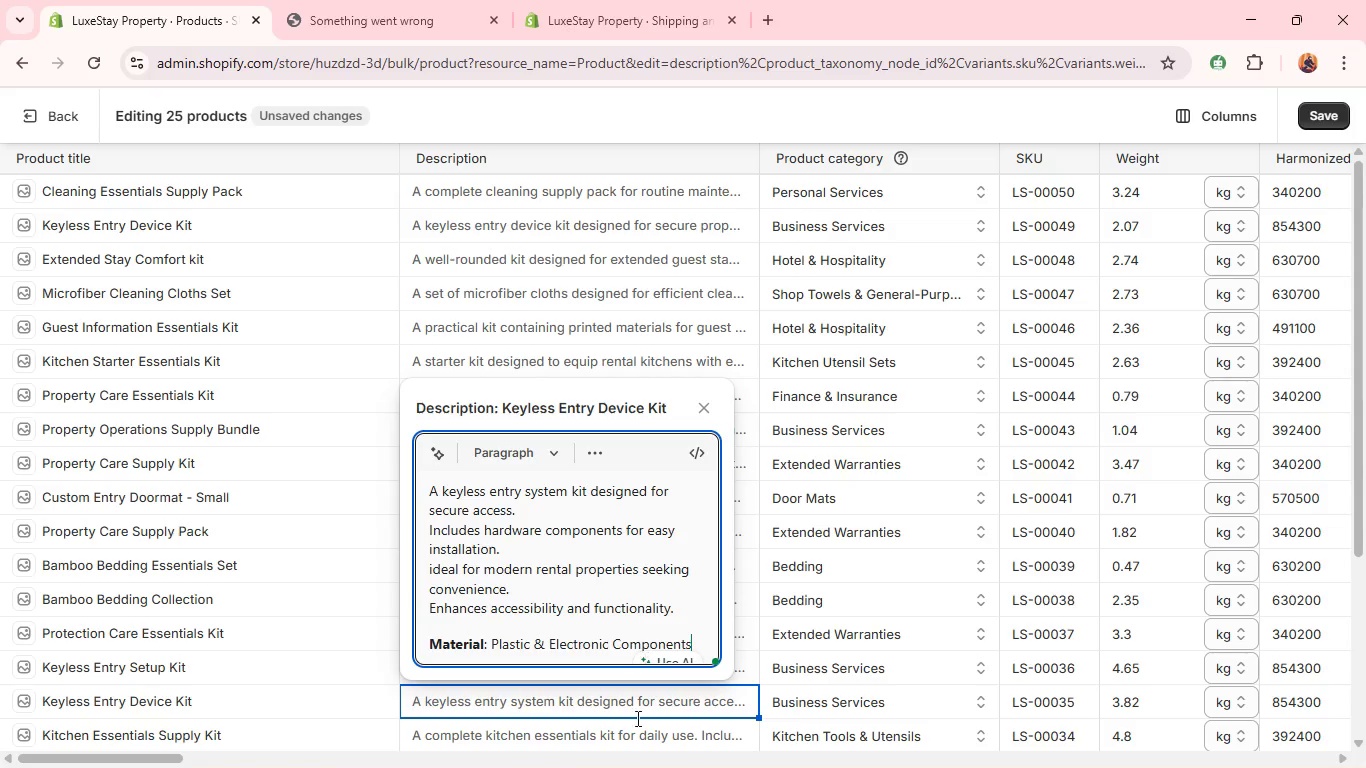 
left_click([641, 730])
 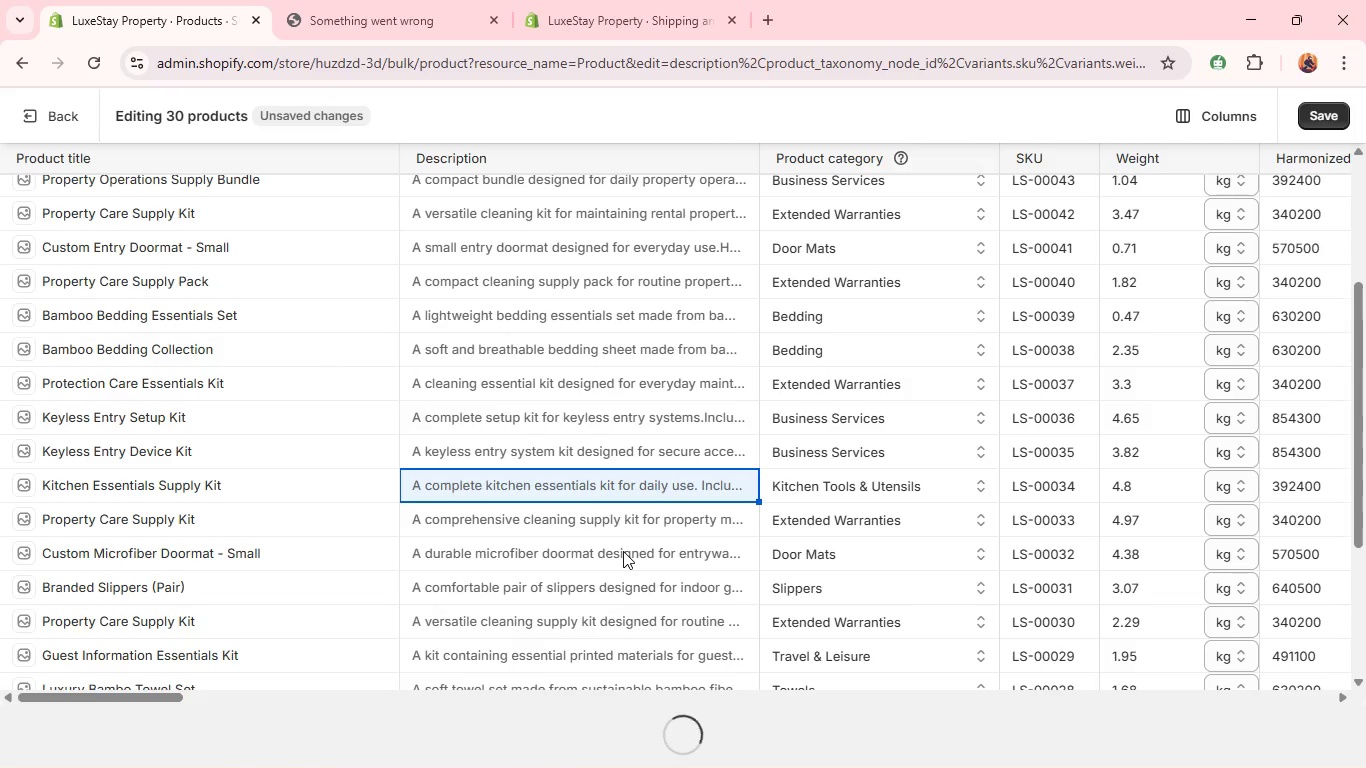 
wait(7.45)
 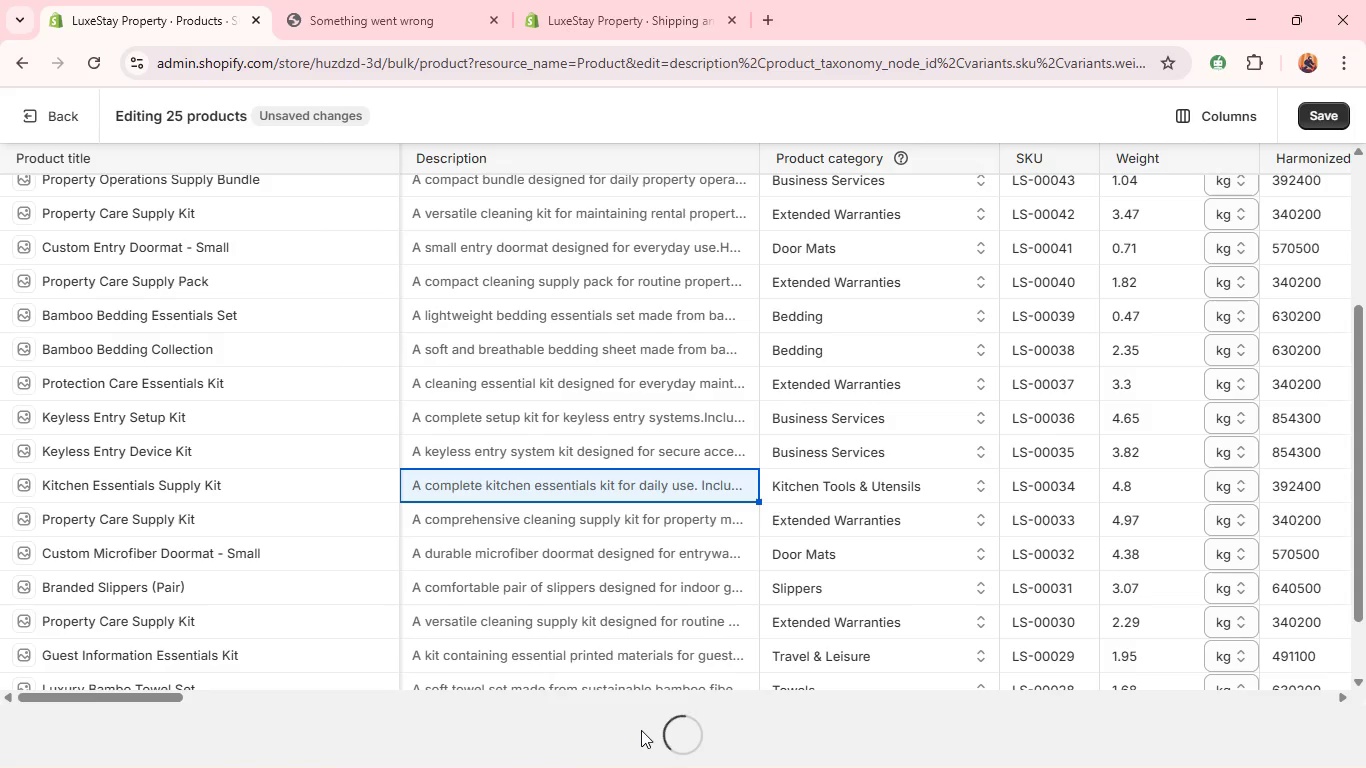 
double_click([618, 476])
 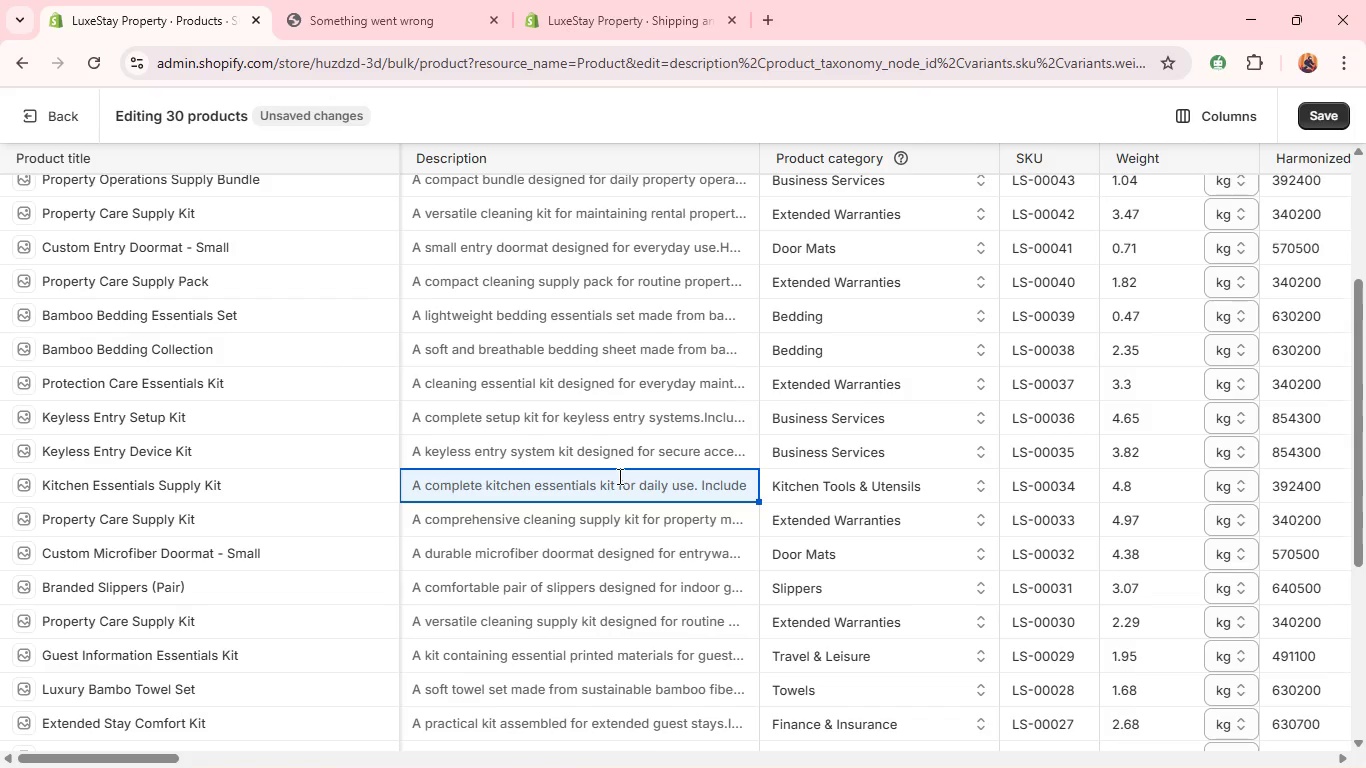 
triple_click([618, 476])
 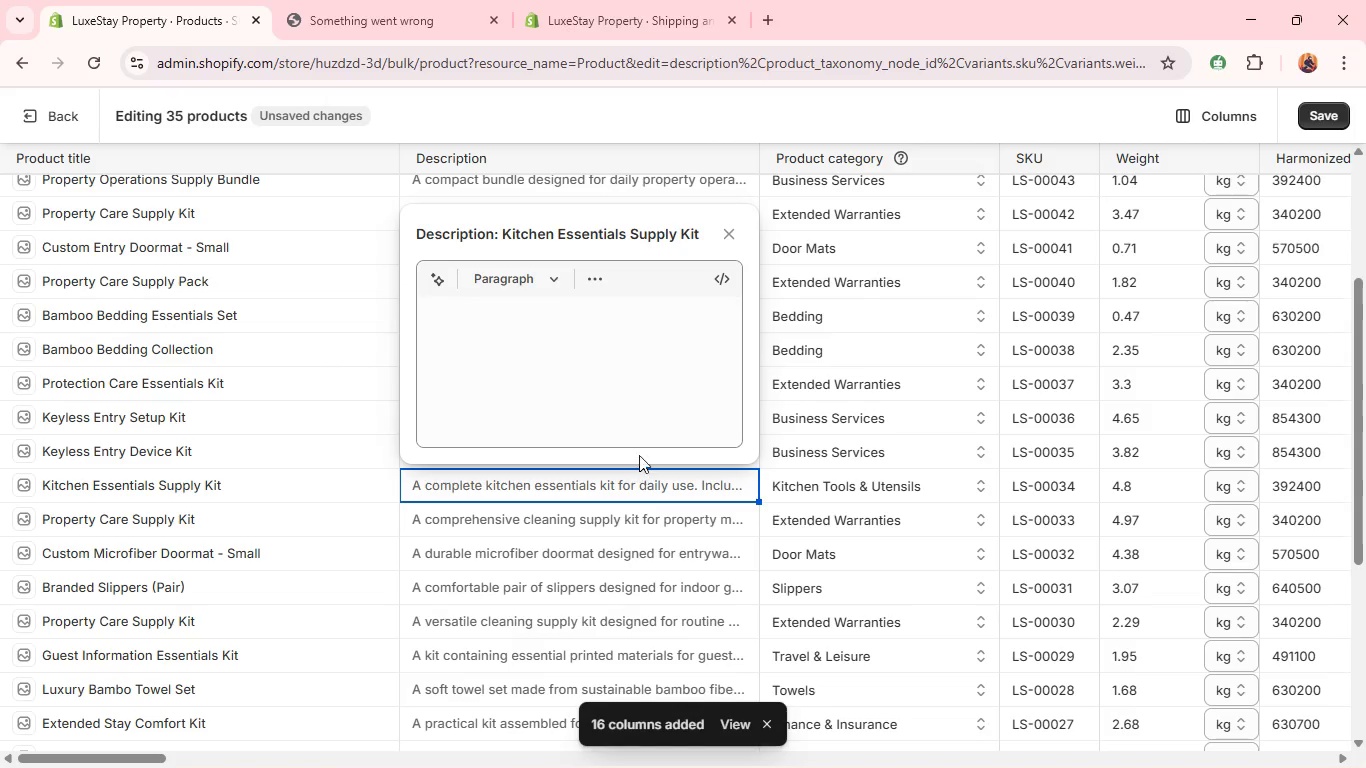 
left_click([671, 414])
 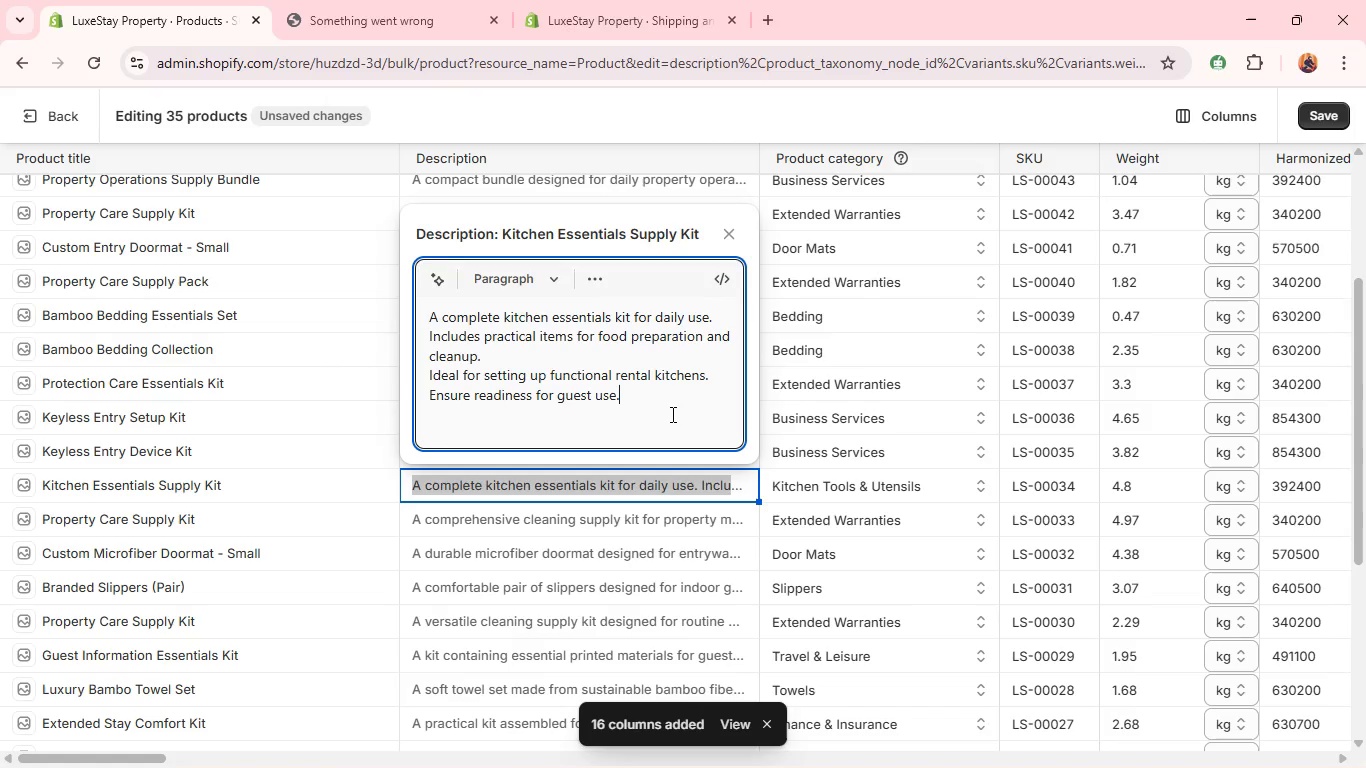 
key(Enter)
 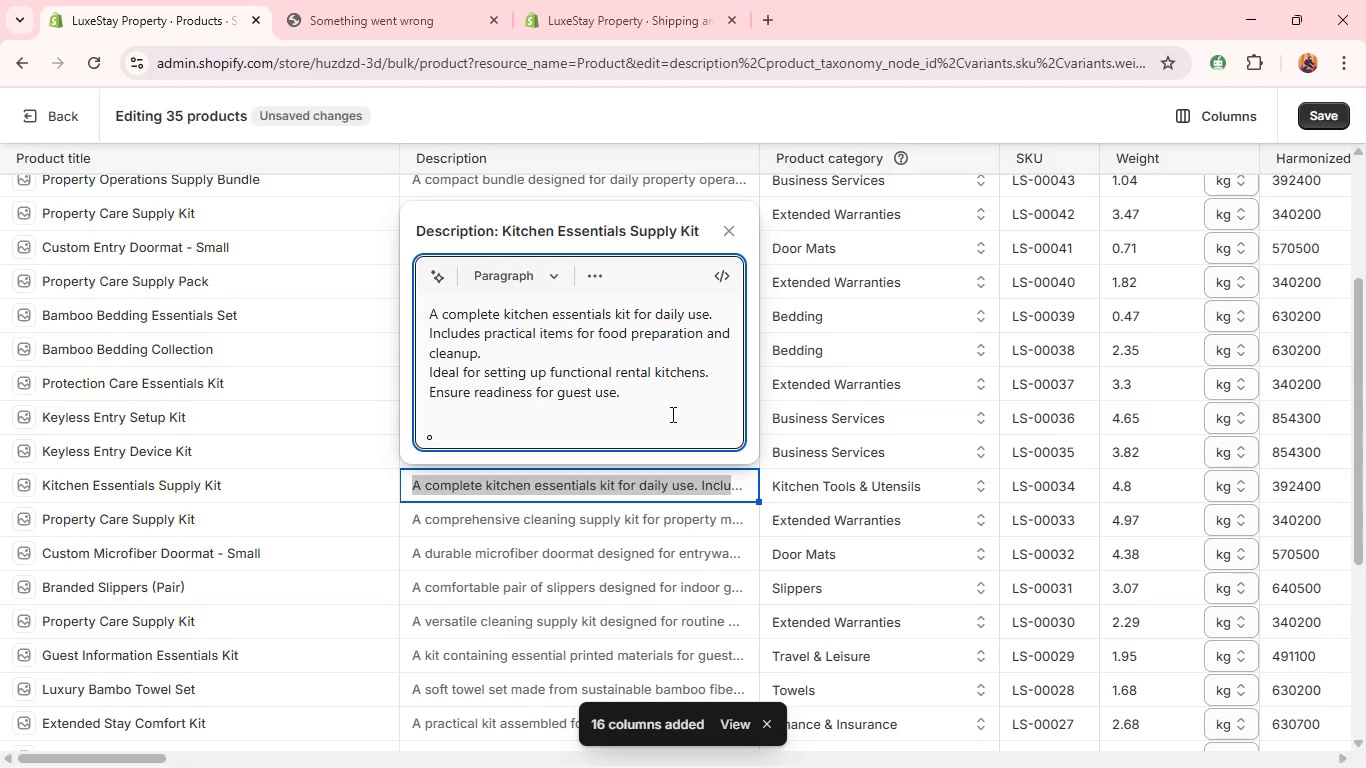 
key(Control+V)
 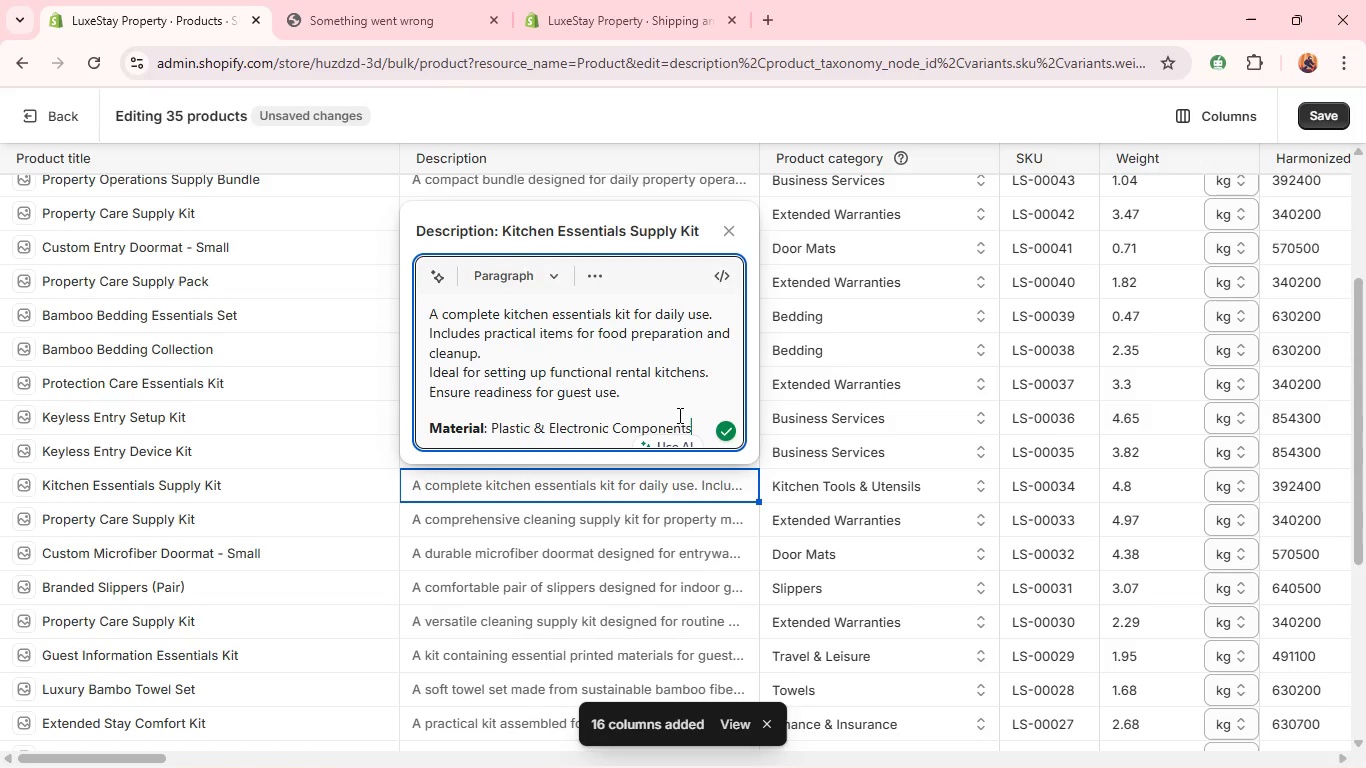 
left_click_drag(start_coordinate=[697, 425], to_coordinate=[551, 419])
 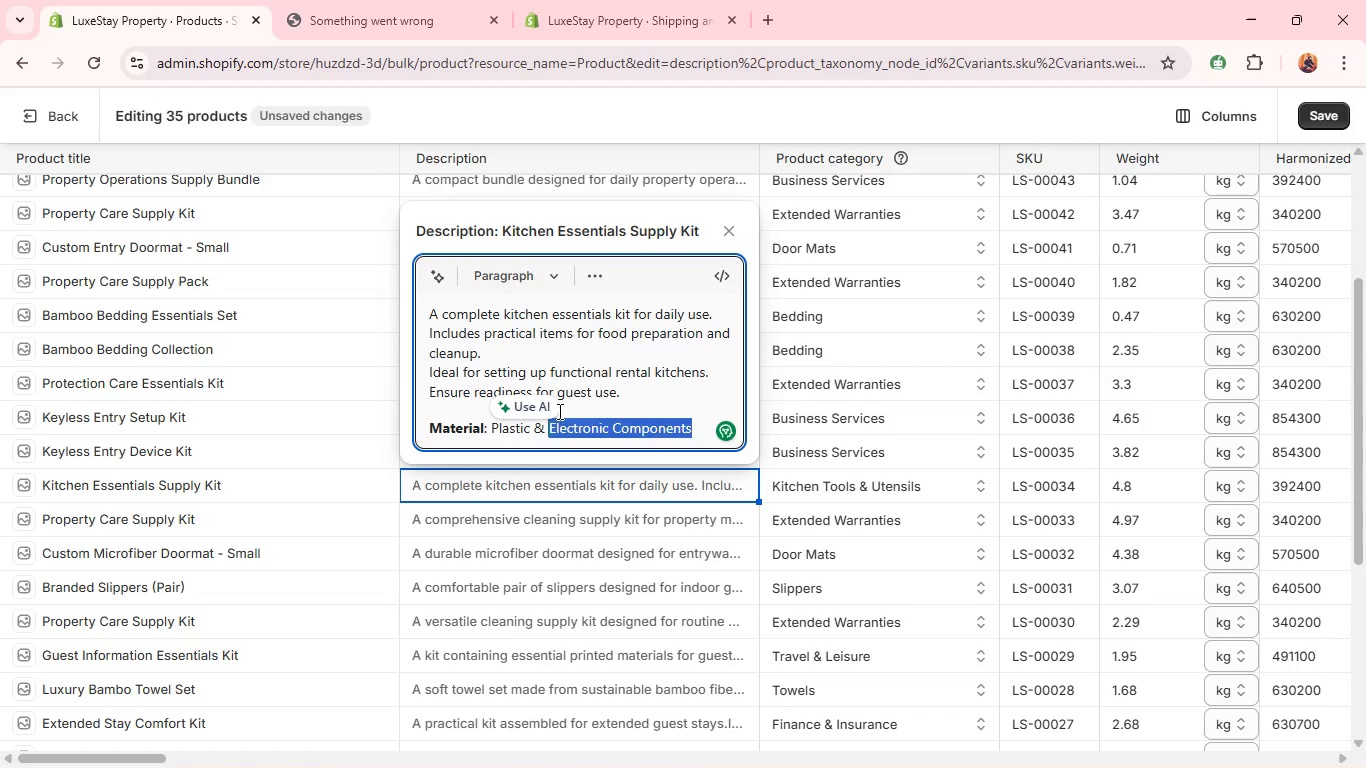 
type(Metal)
 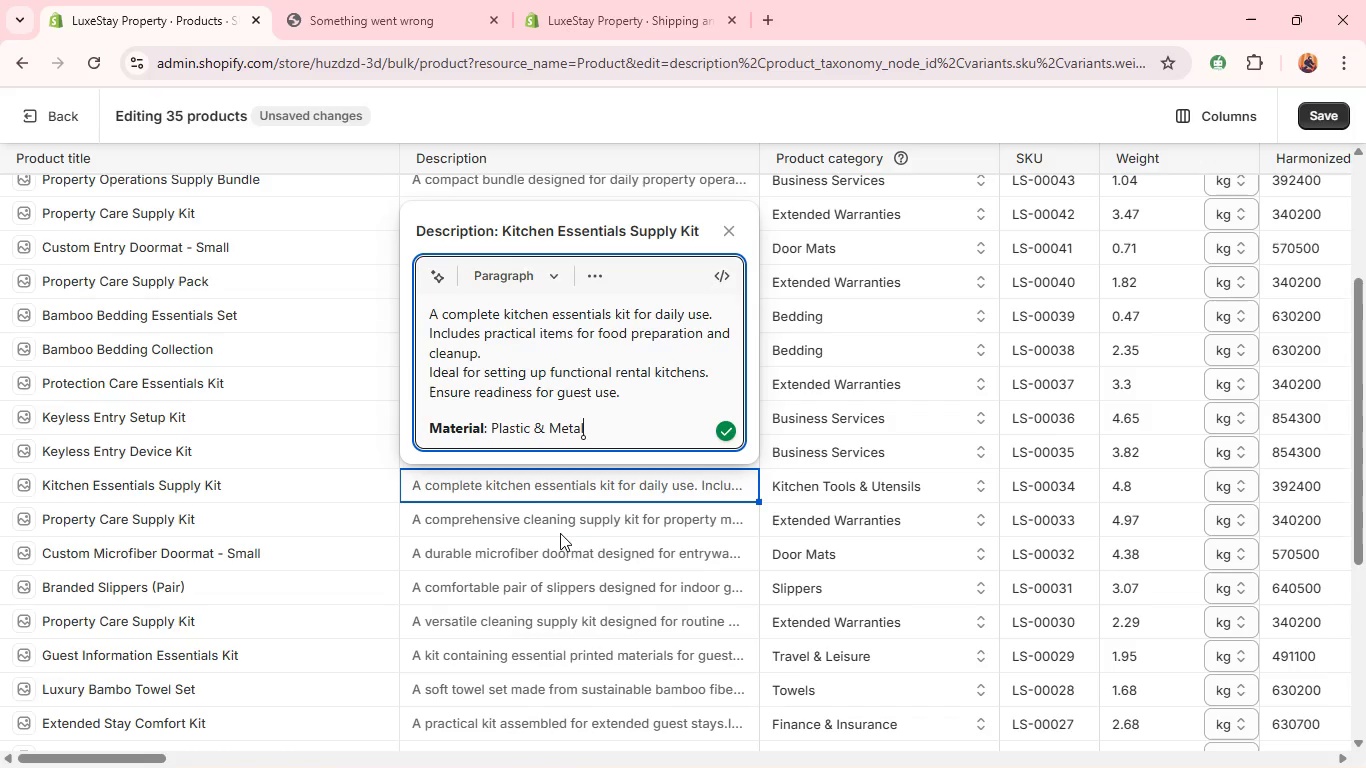 
double_click([561, 543])
 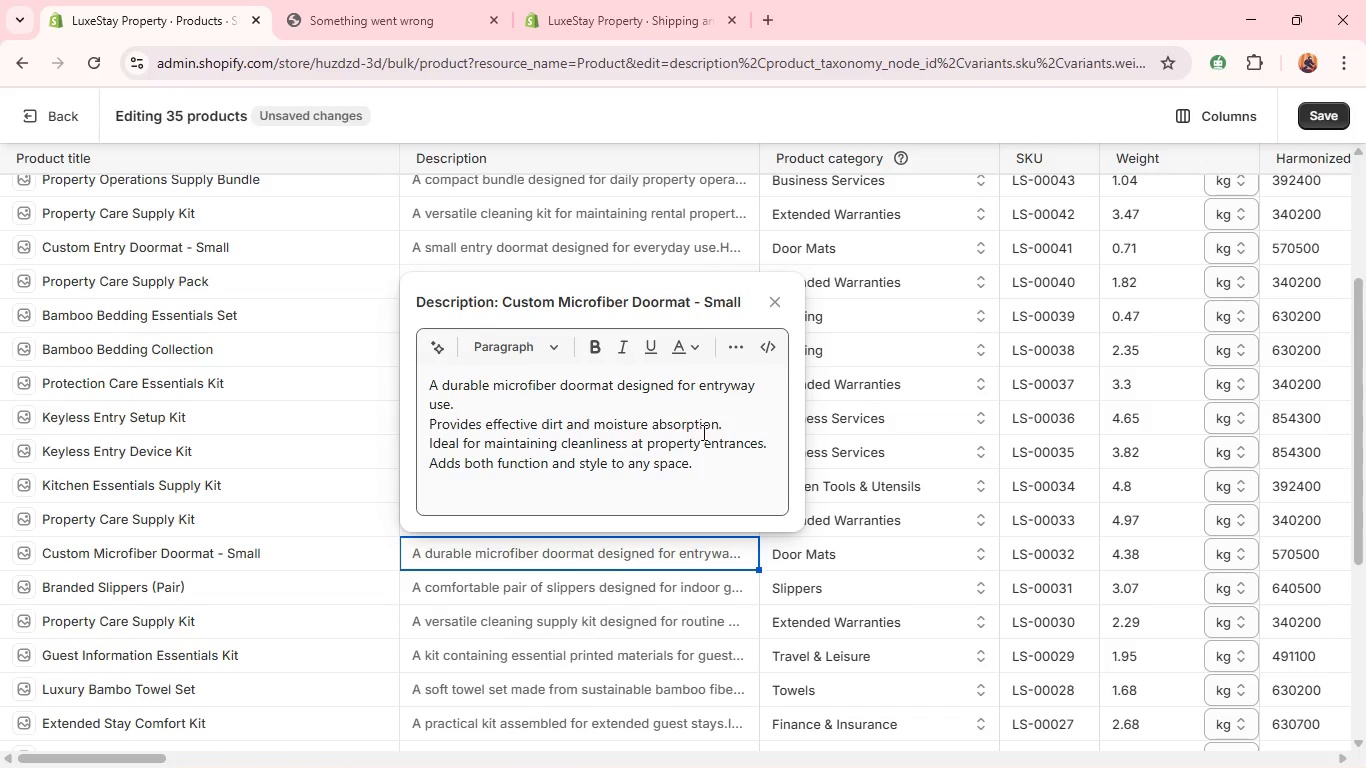 
left_click([717, 469])
 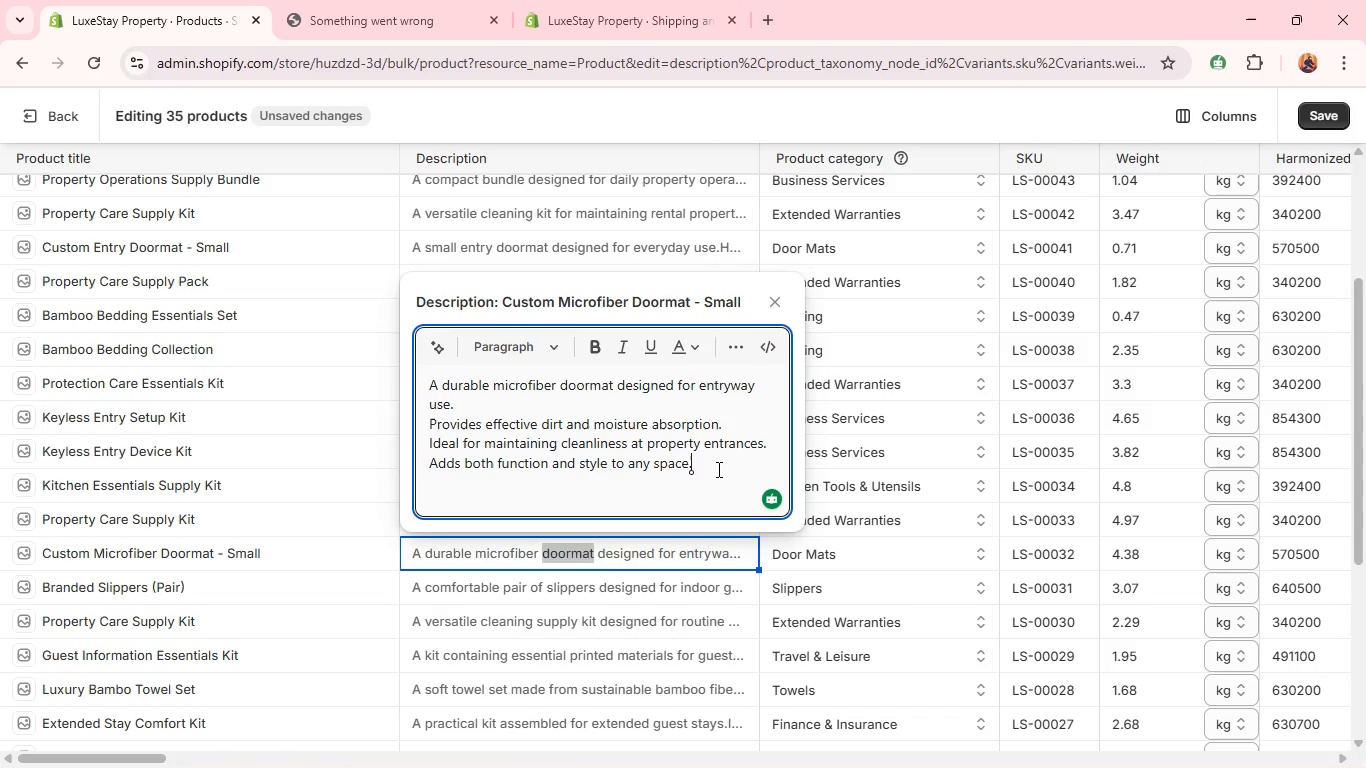 
key(Enter)
 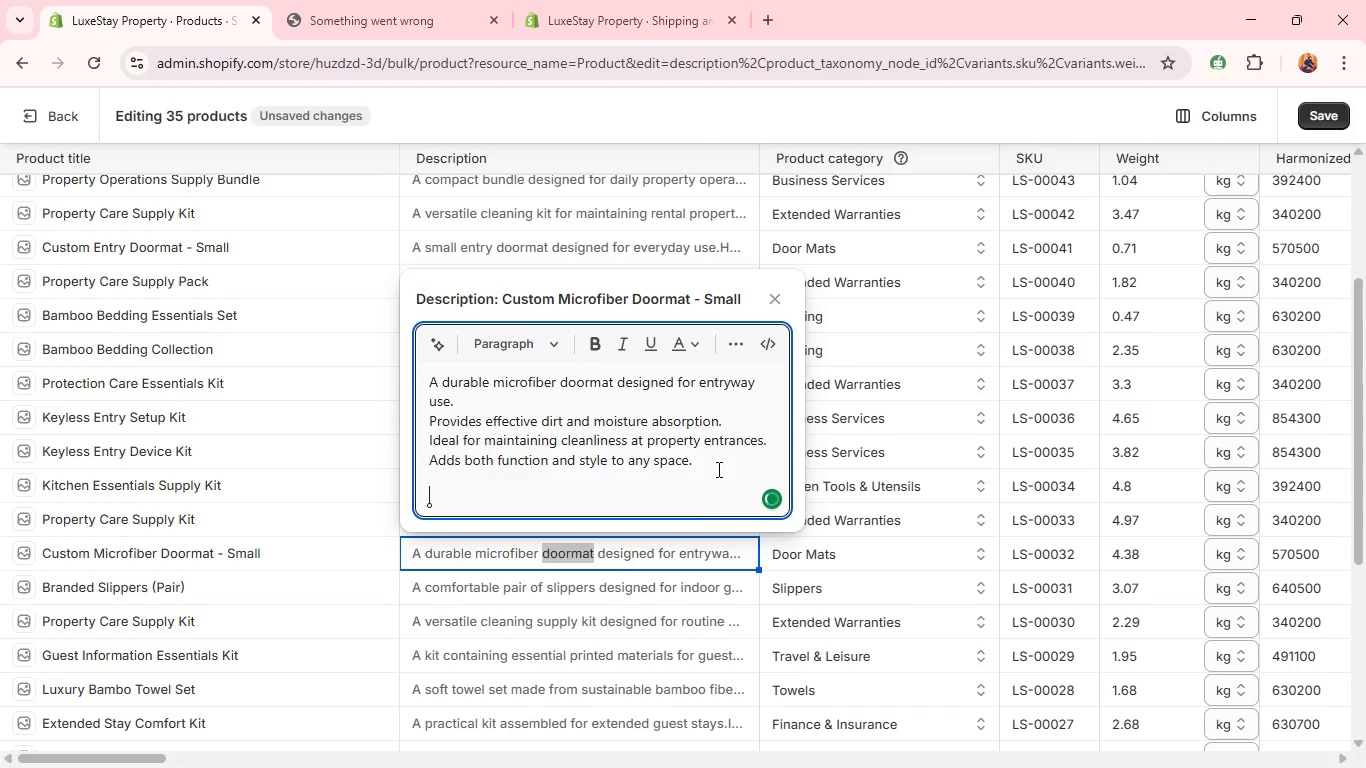 
key(Control+V)
 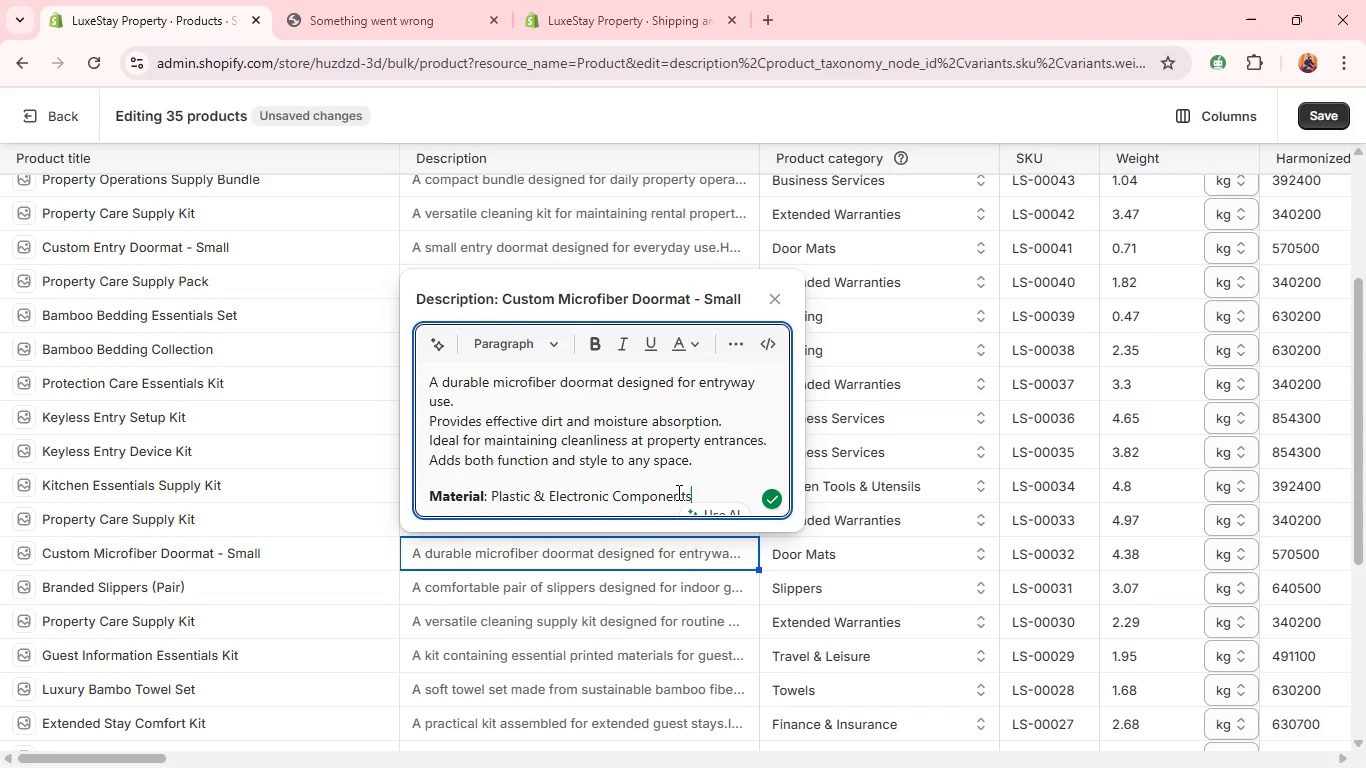 
left_click_drag(start_coordinate=[705, 496], to_coordinate=[493, 497])
 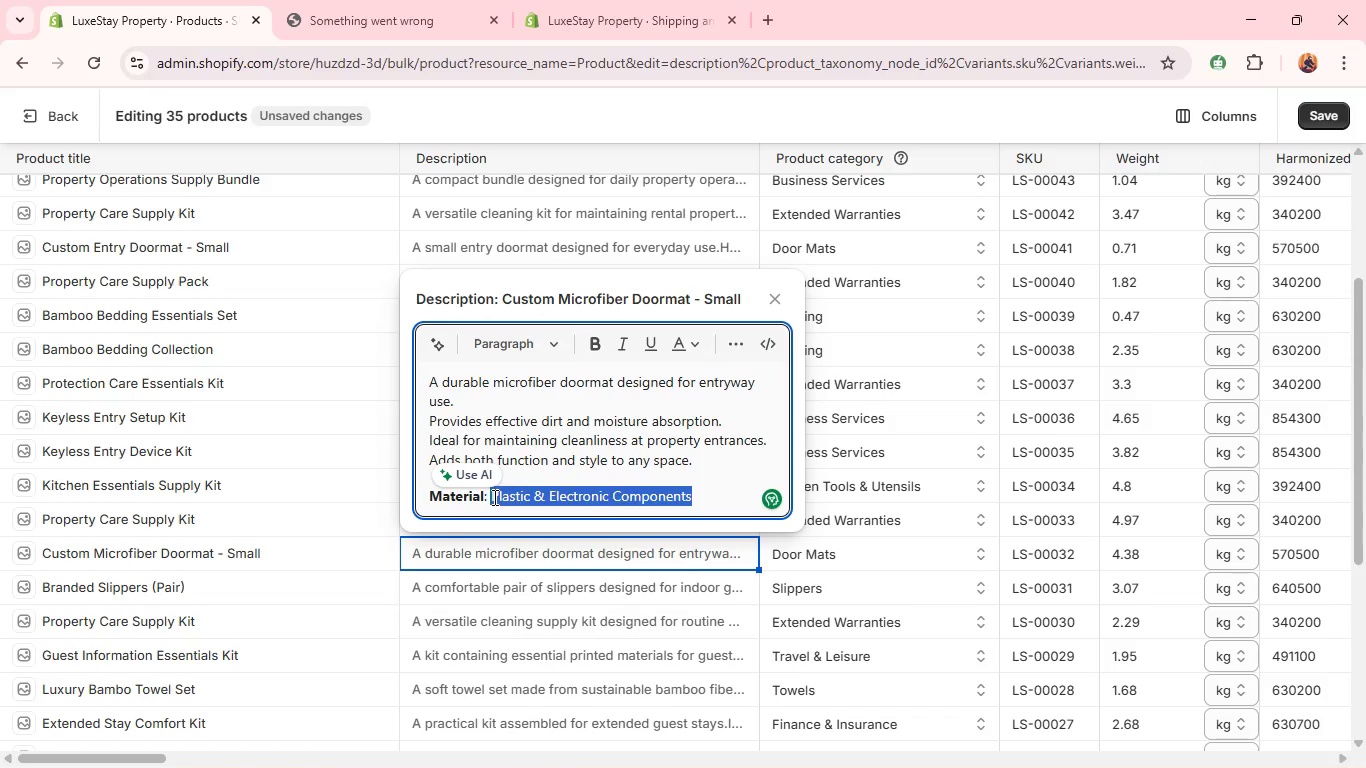 
type(Microfiber)
 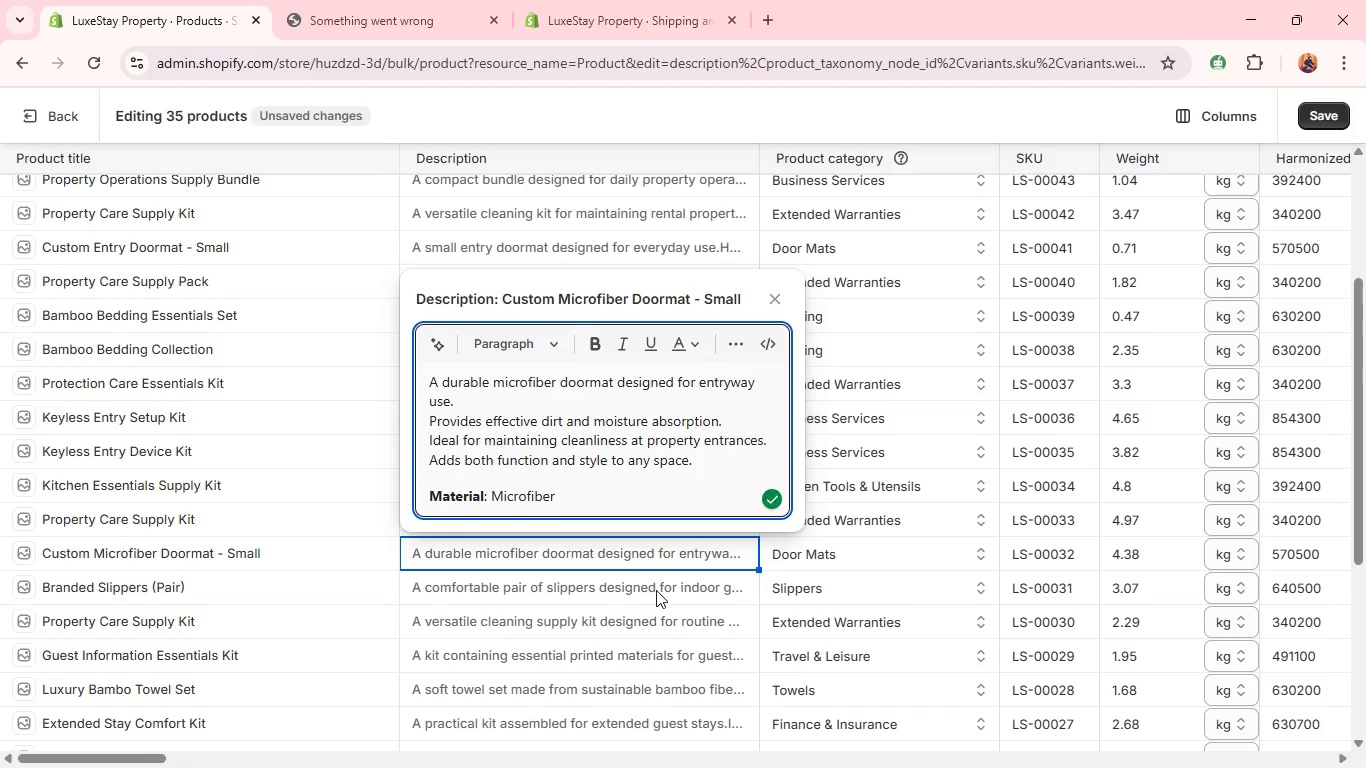 
left_click([795, 550])
 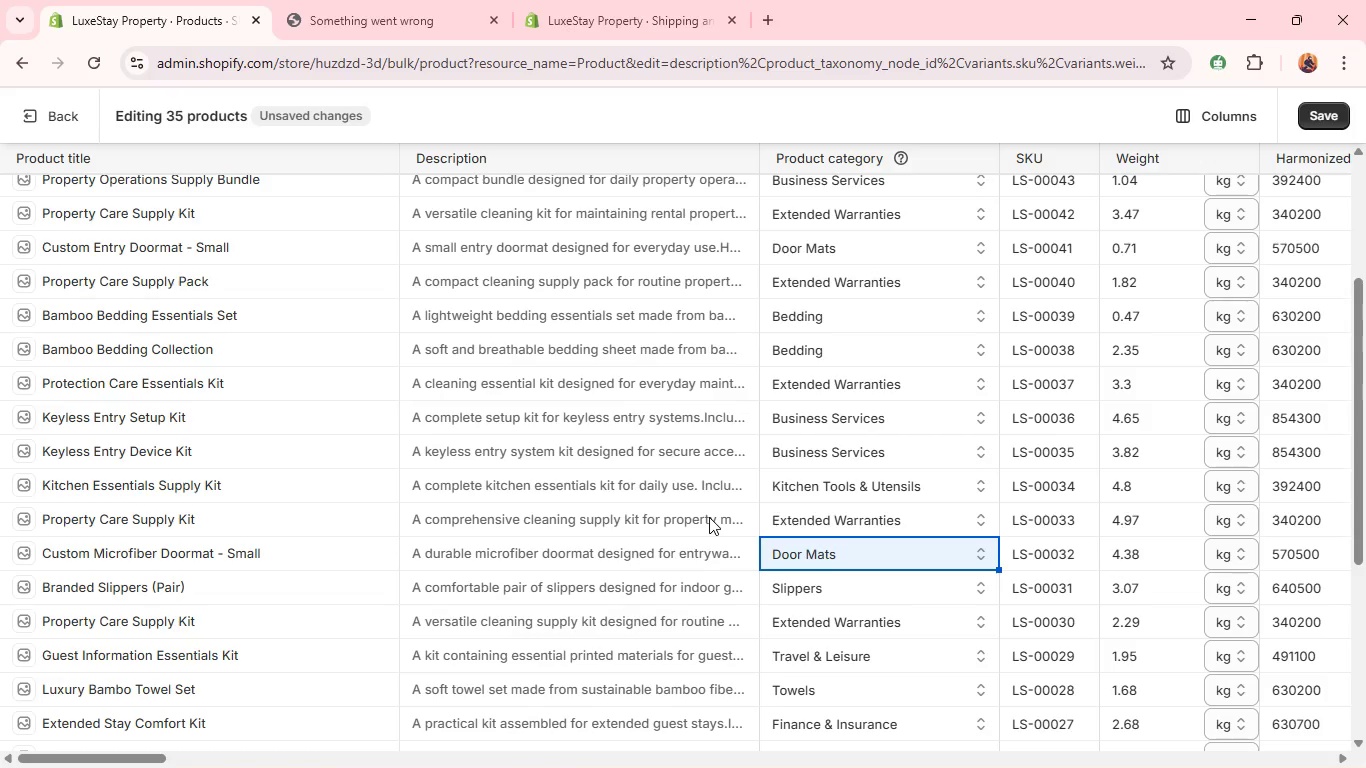 
double_click([709, 517])
 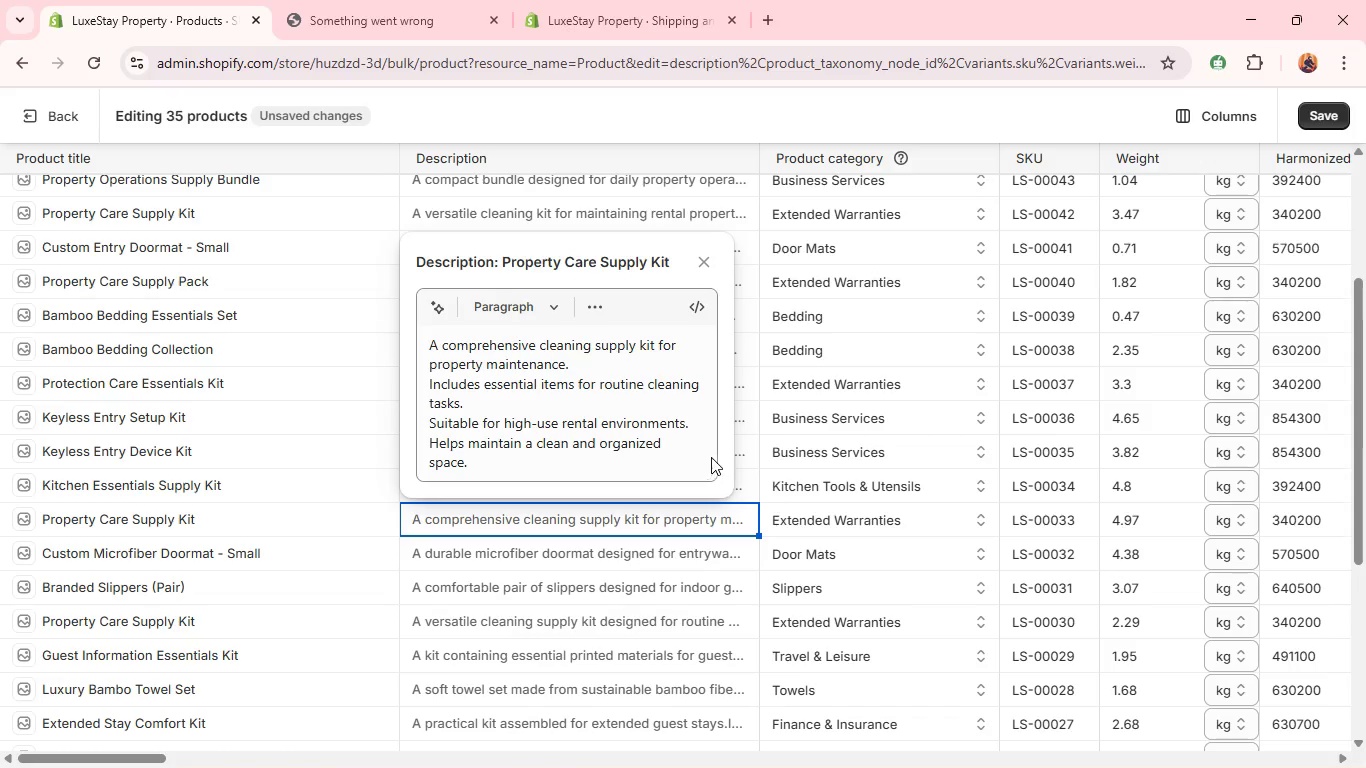 
left_click([692, 466])
 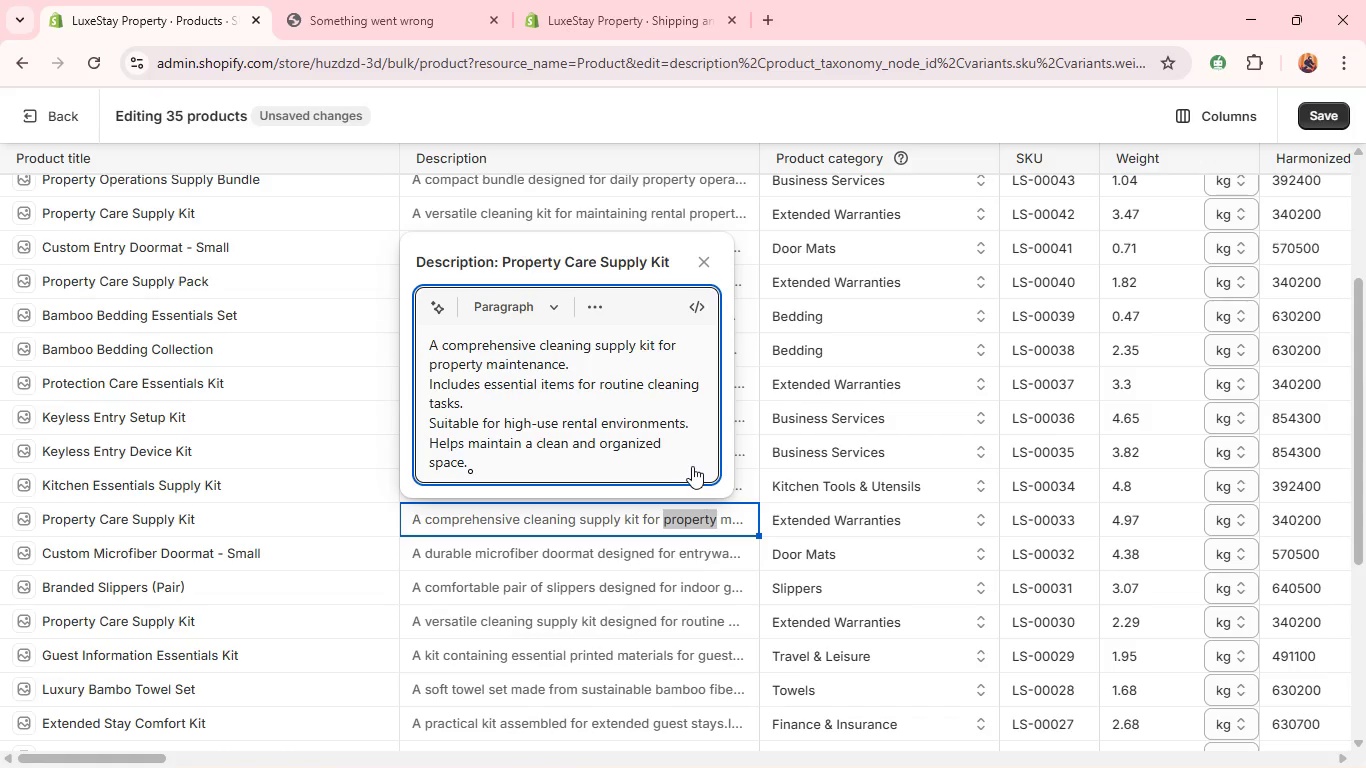 
key(Enter)
 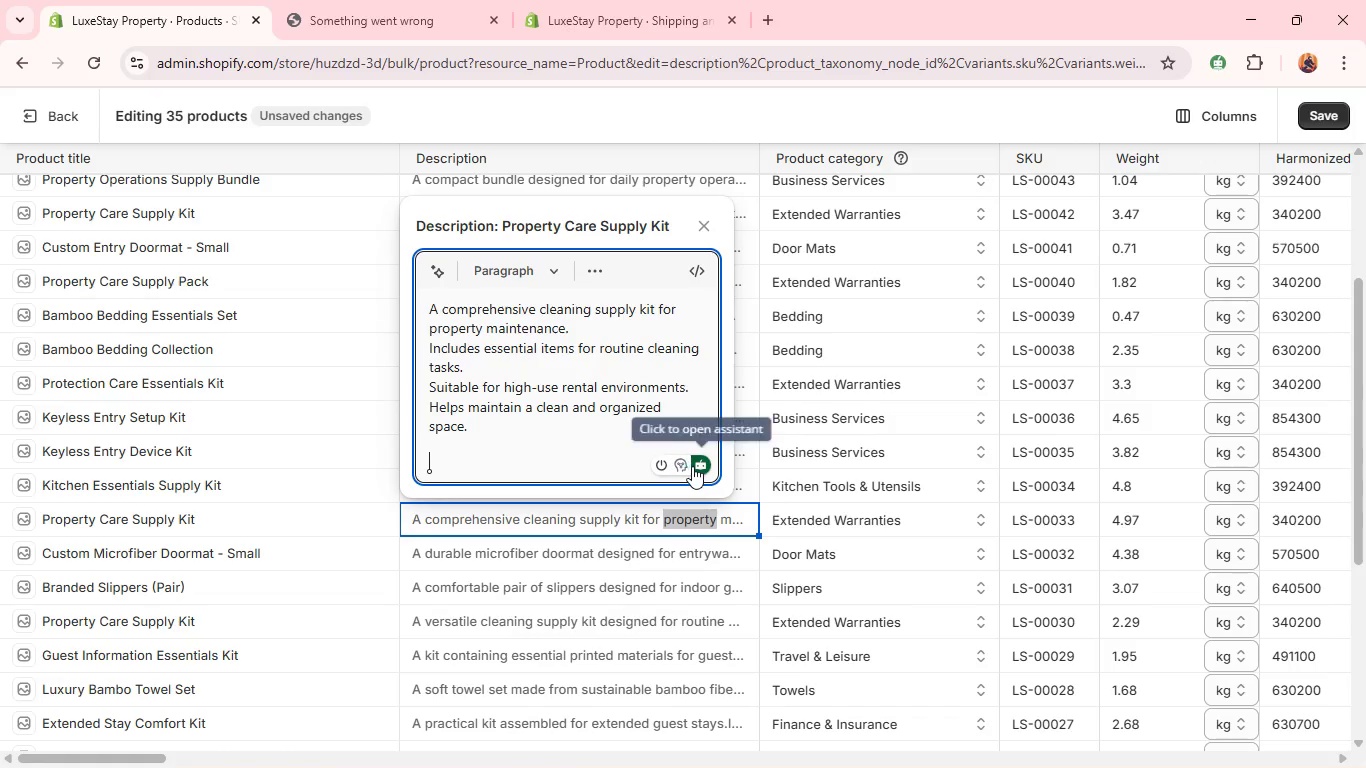 
key(Control+V)
 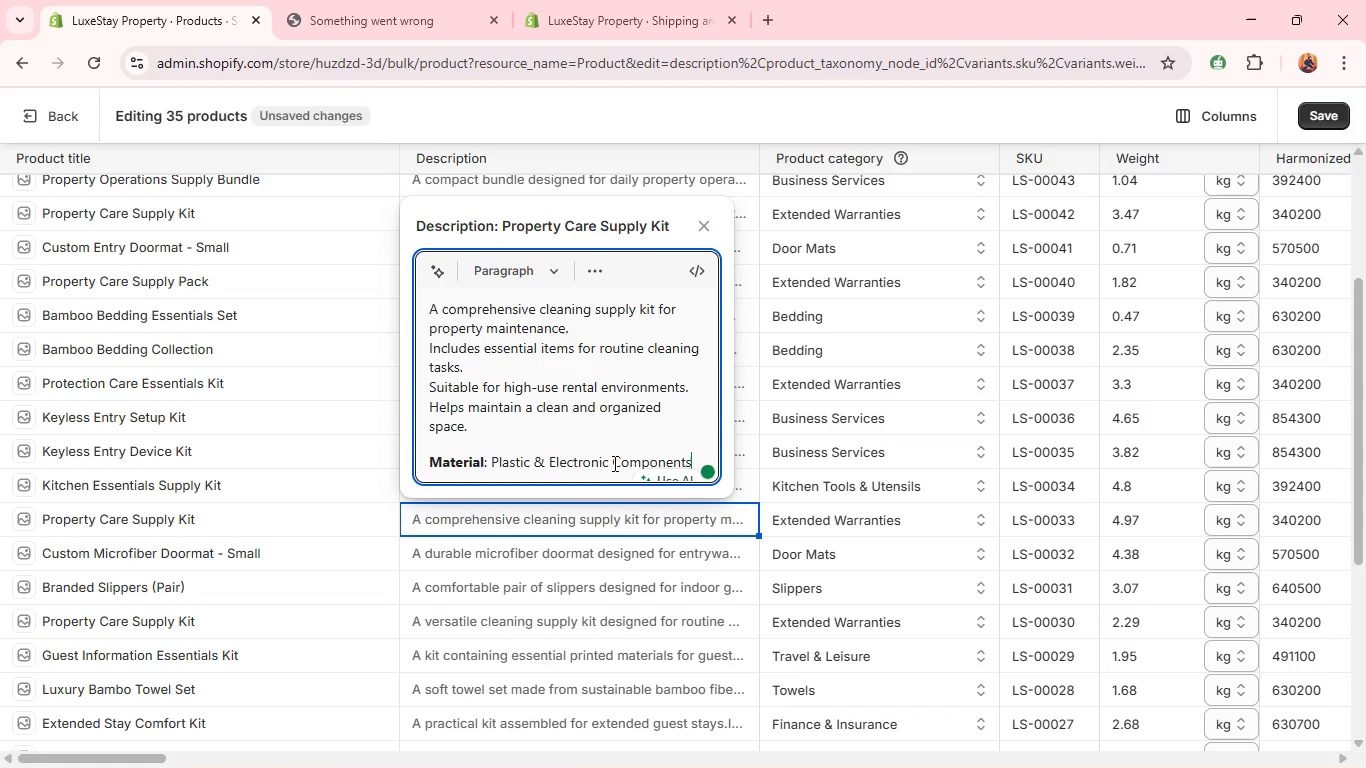 
left_click([613, 463])
 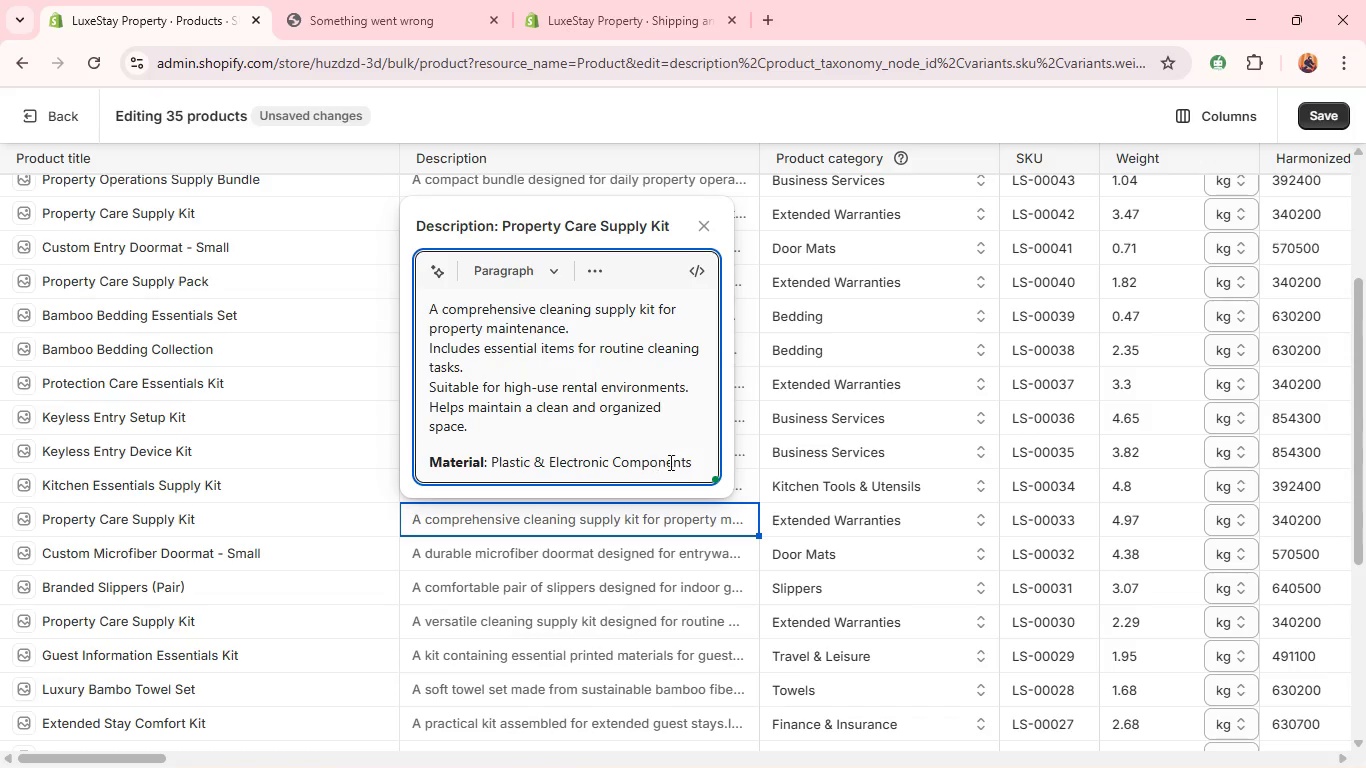 
left_click_drag(start_coordinate=[697, 467], to_coordinate=[569, 464])
 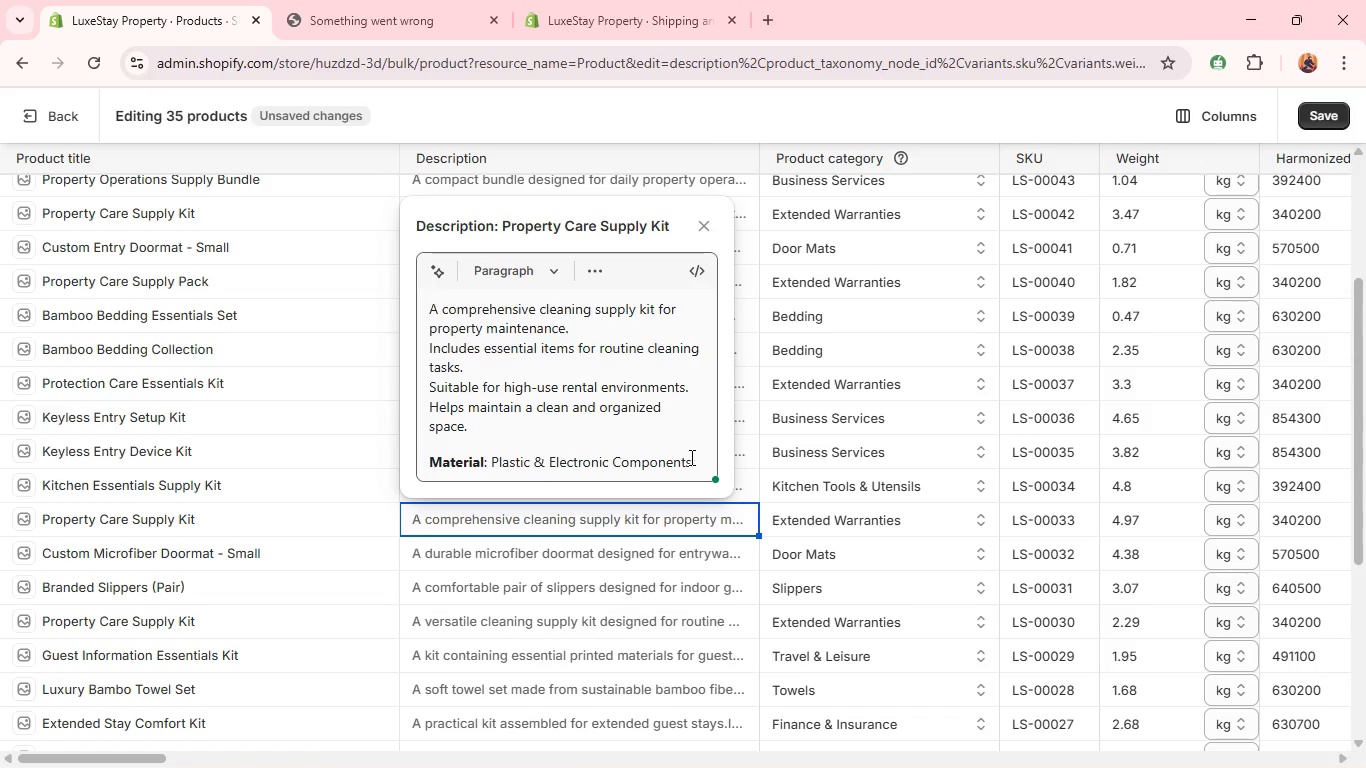 
left_click([694, 458])
 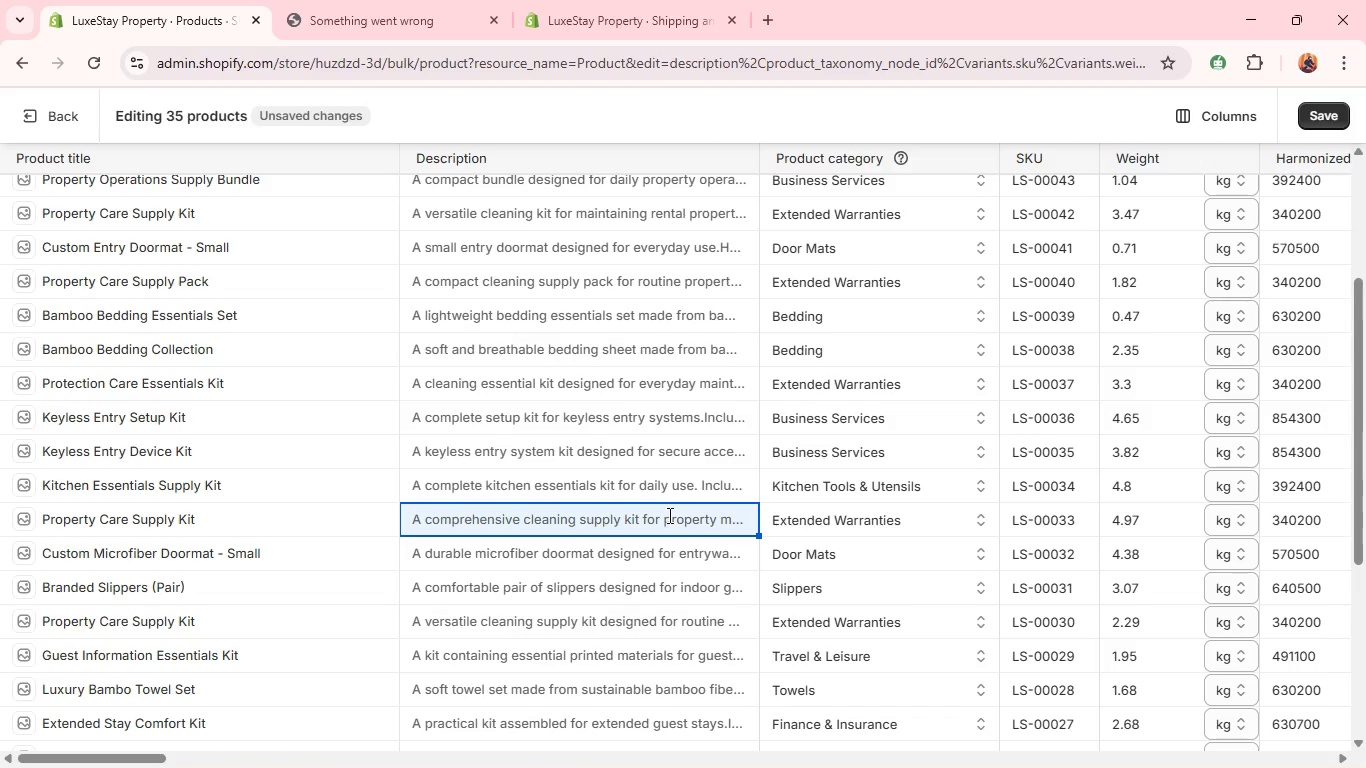 
left_click([666, 515])
 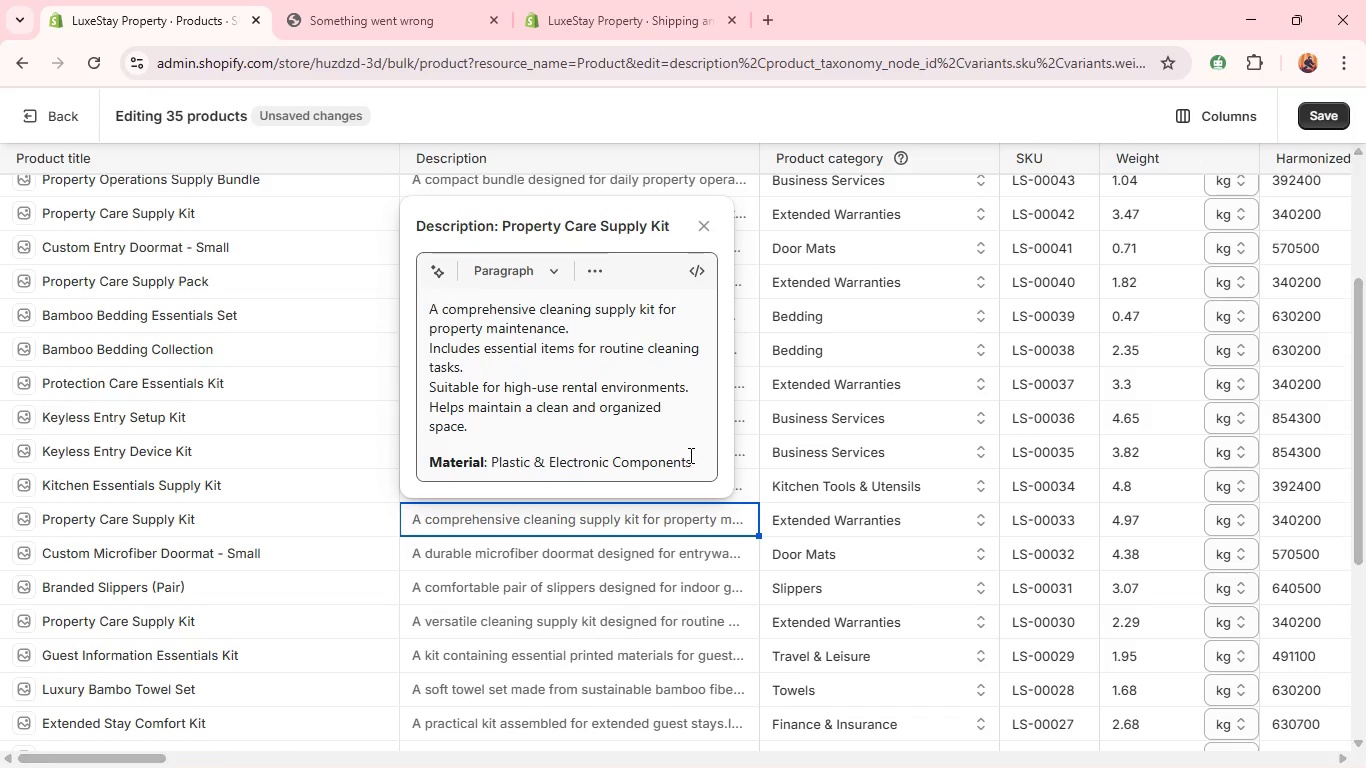 
left_click([690, 455])
 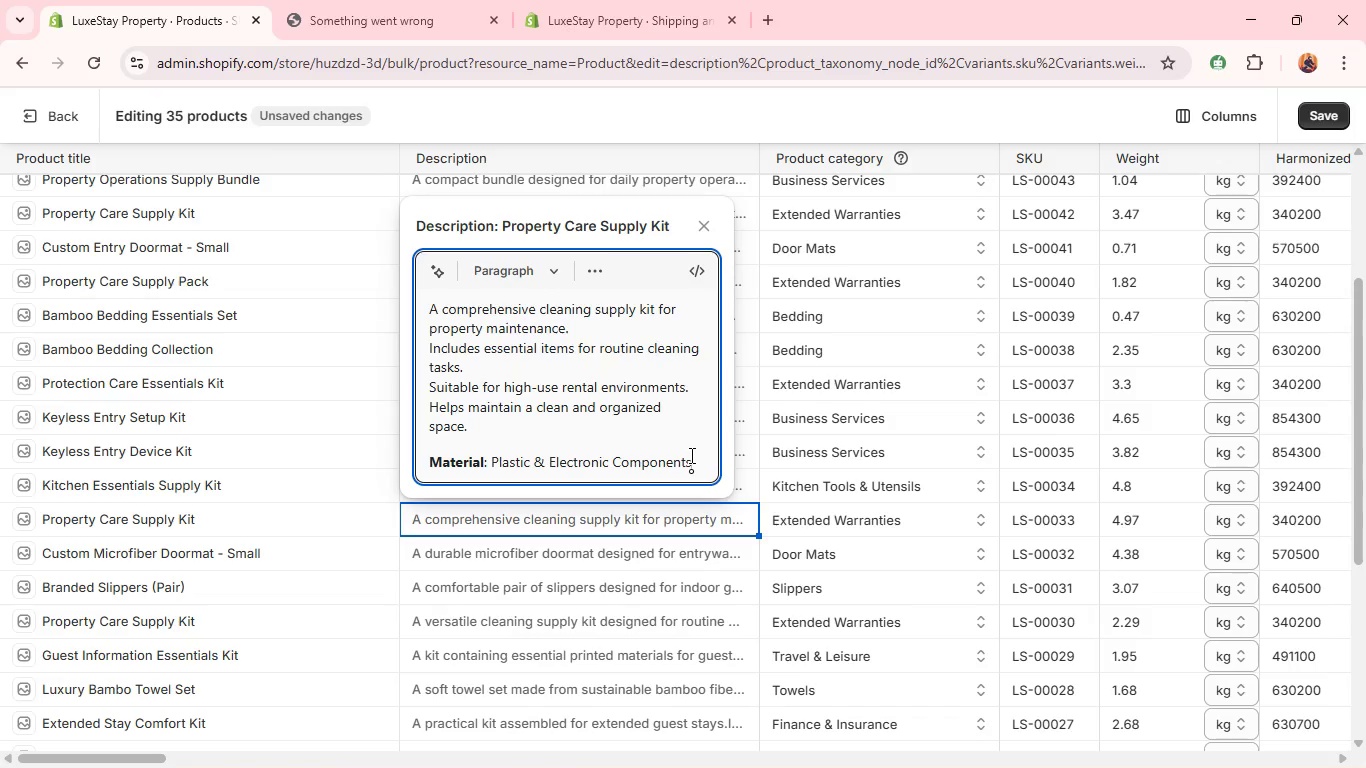 
left_click_drag(start_coordinate=[690, 455], to_coordinate=[494, 460])
 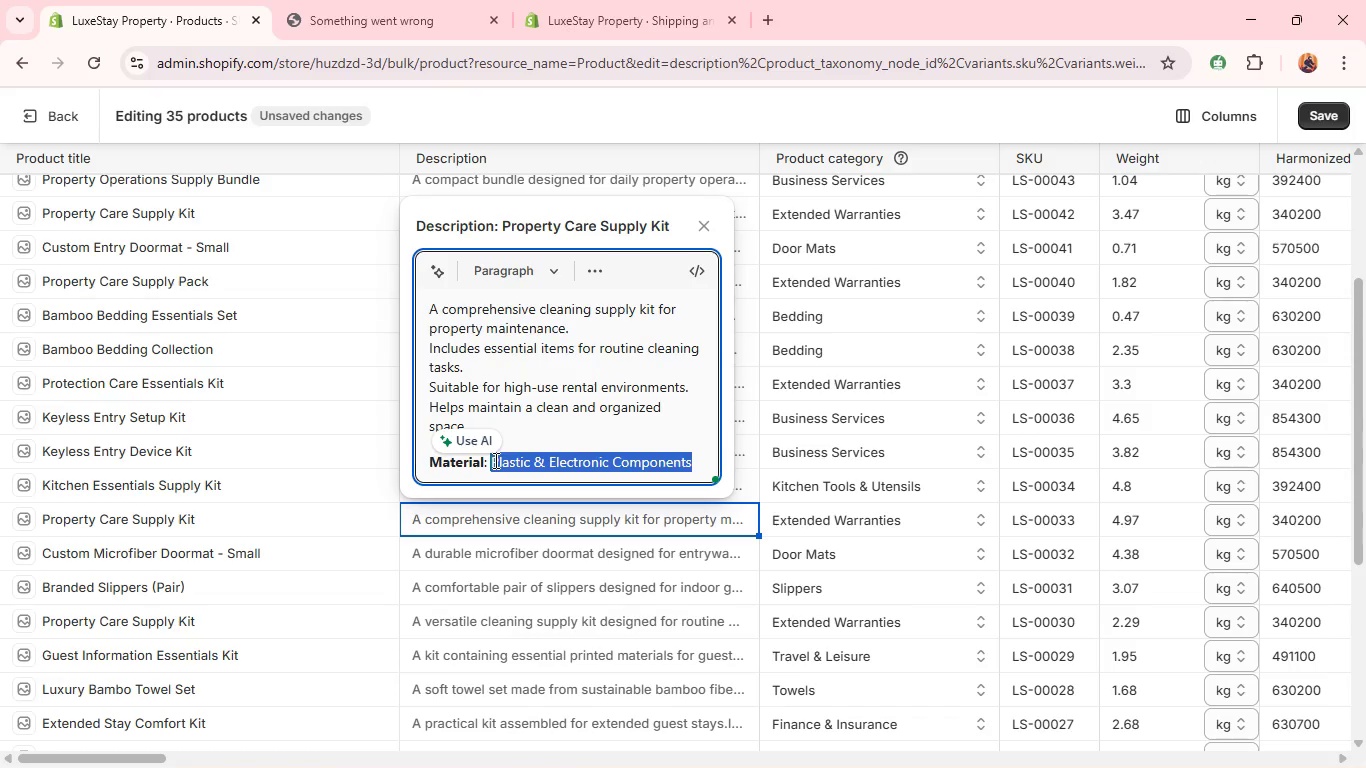 
type(Cleaning Compunds & Okastic)
 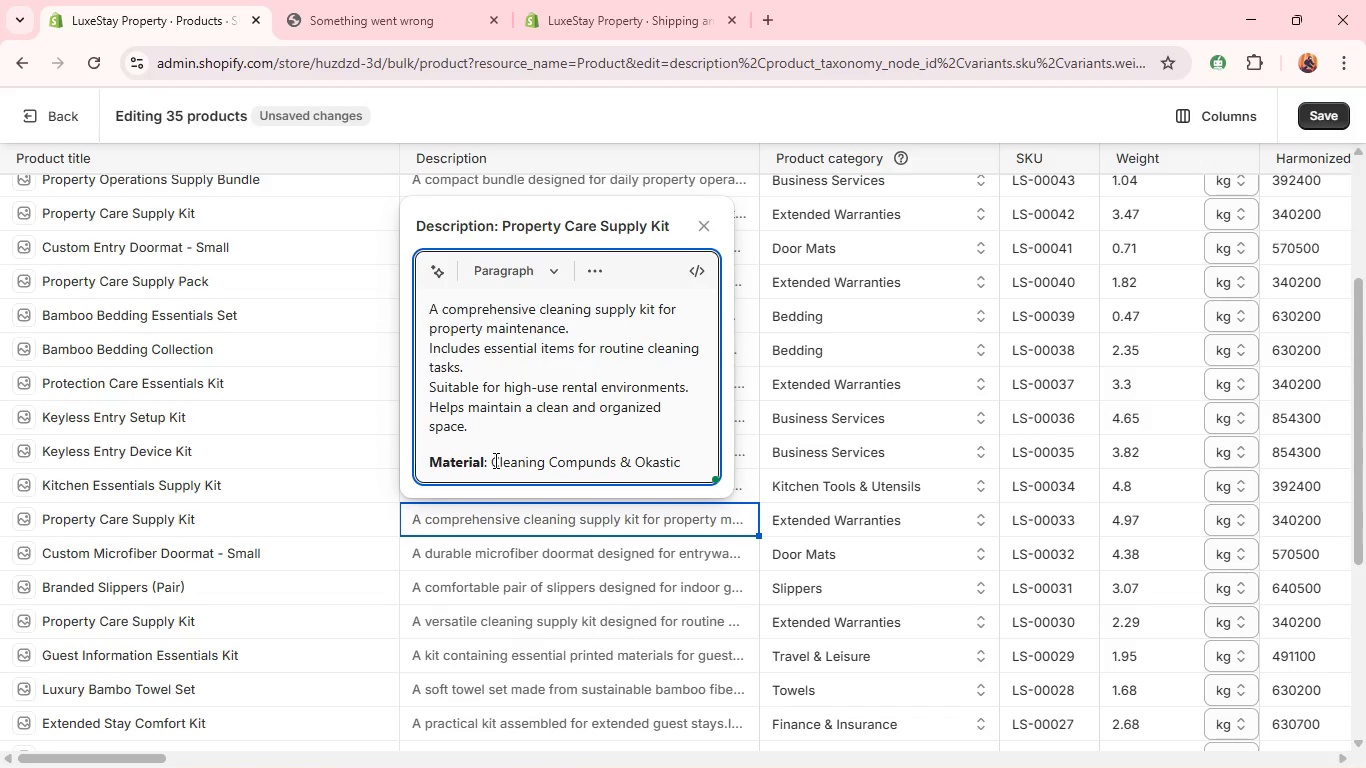 
left_click([587, 464])
 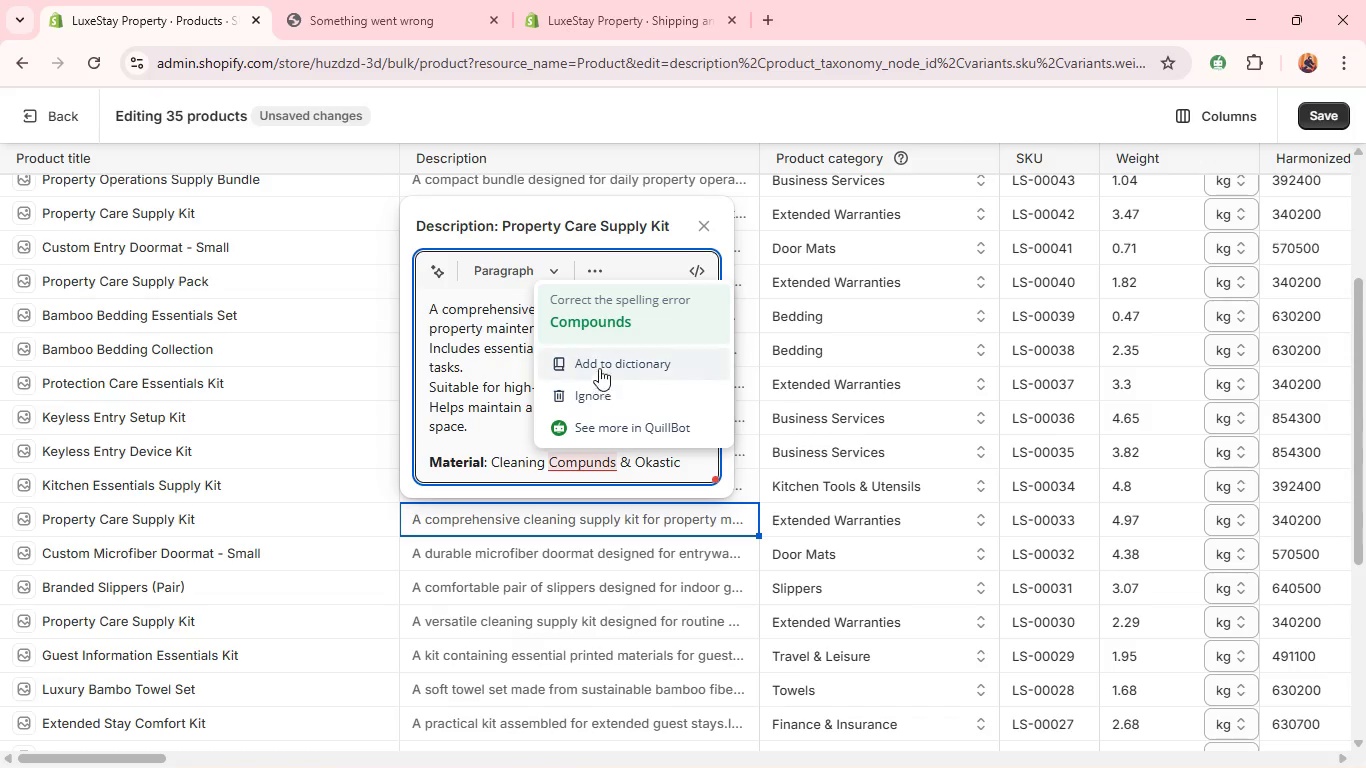 
left_click([594, 322])
 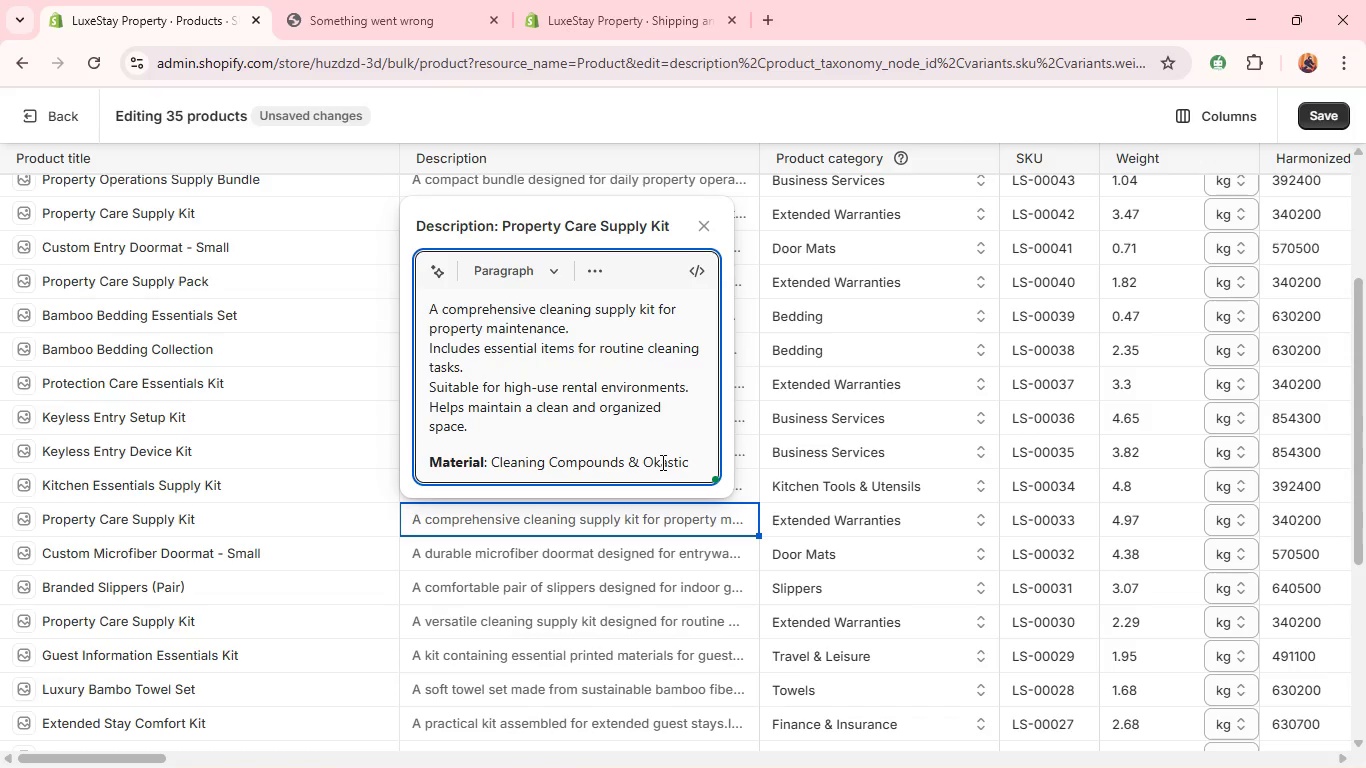 
left_click([662, 465])
 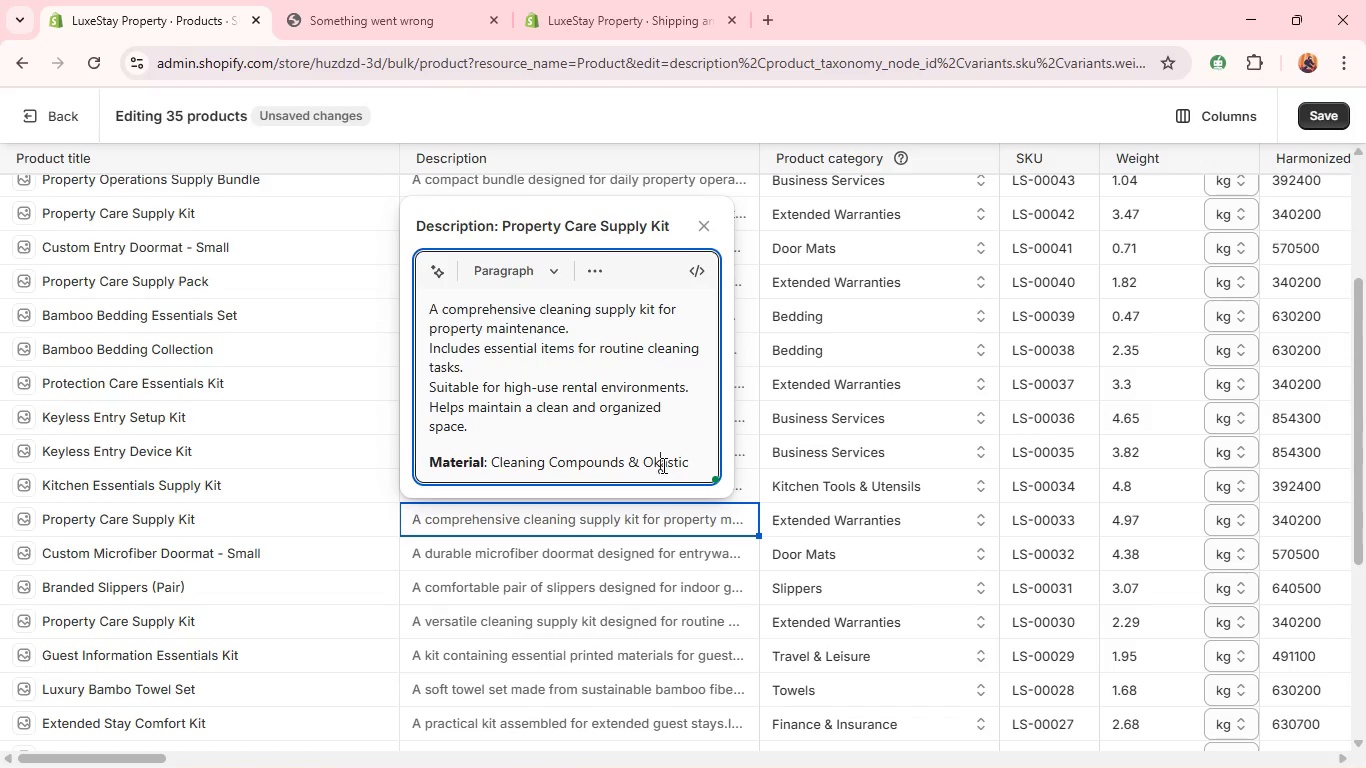 
type(\)
key(Backspace)
key(Backspace)
key(Backspace)
type(Pl)
 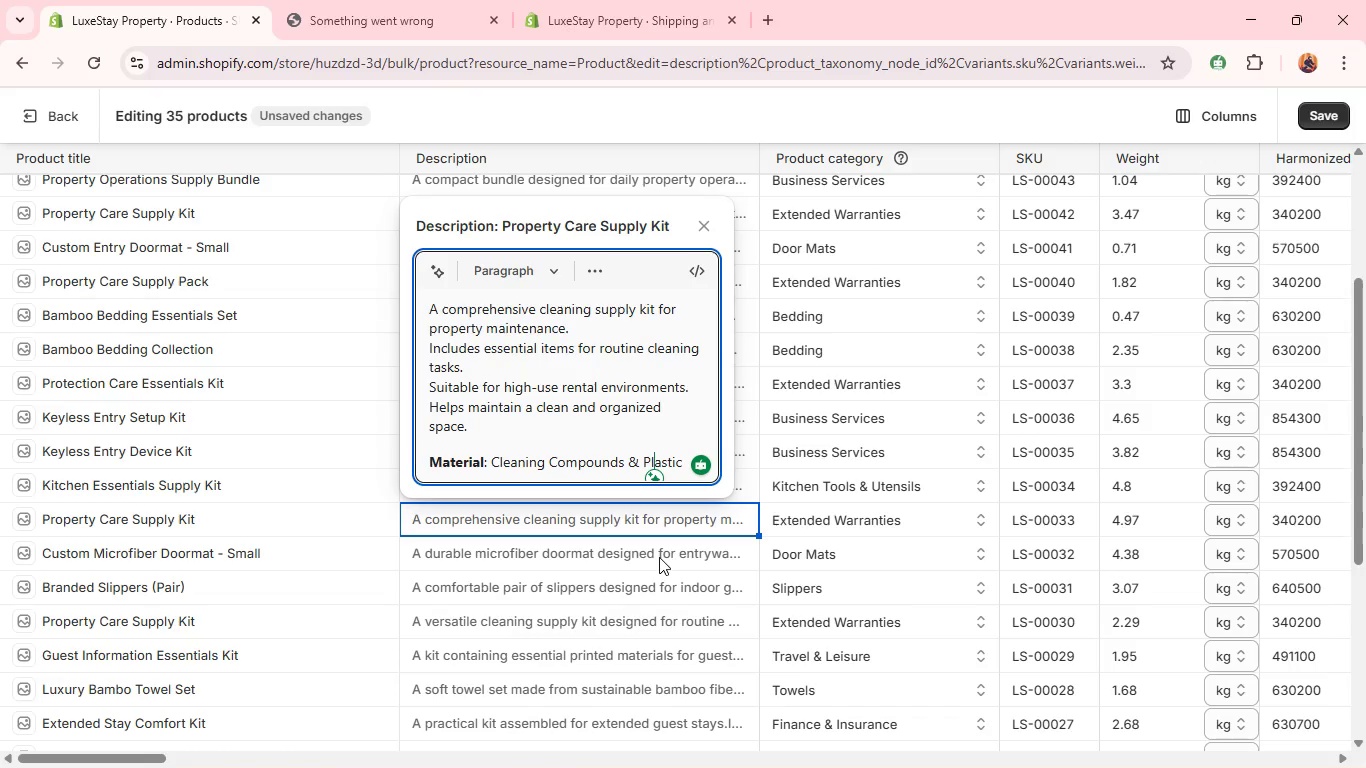 
wait(10.72)
 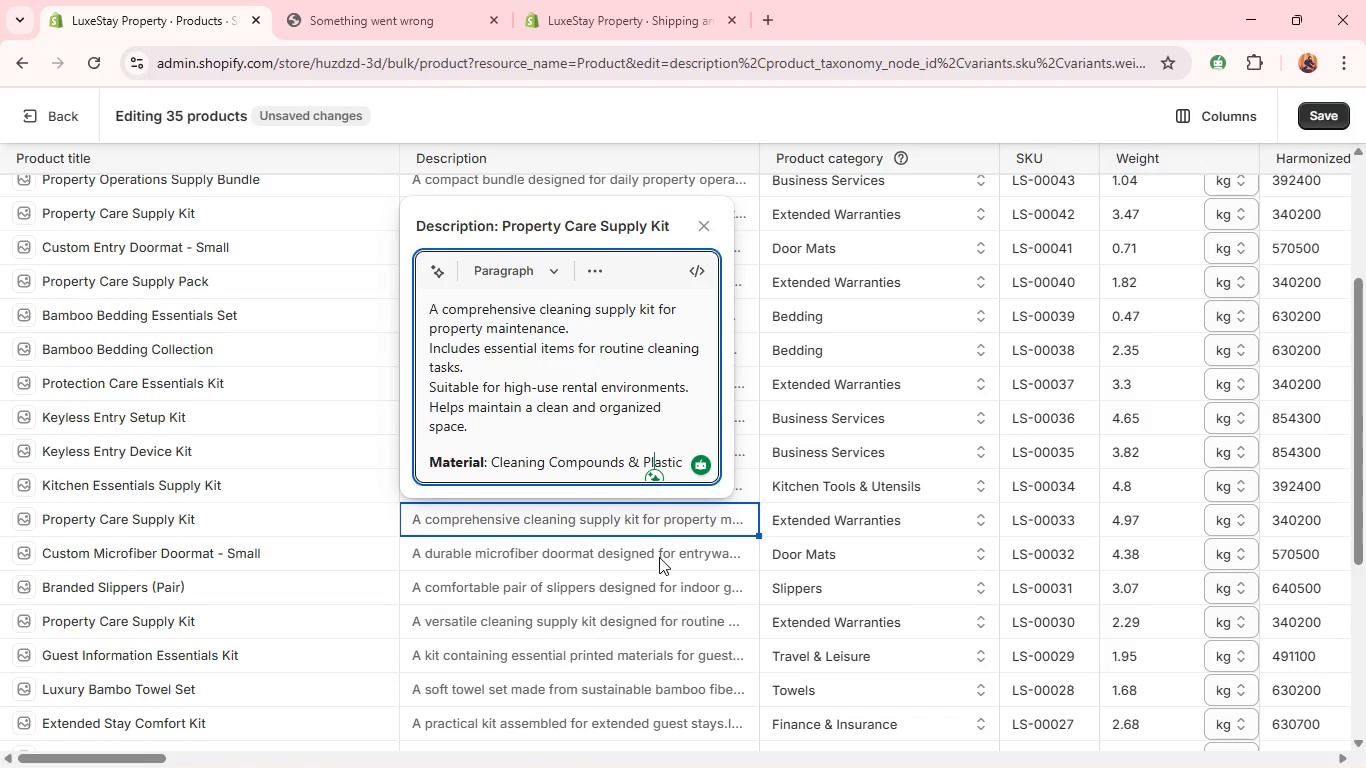 
double_click([660, 557])
 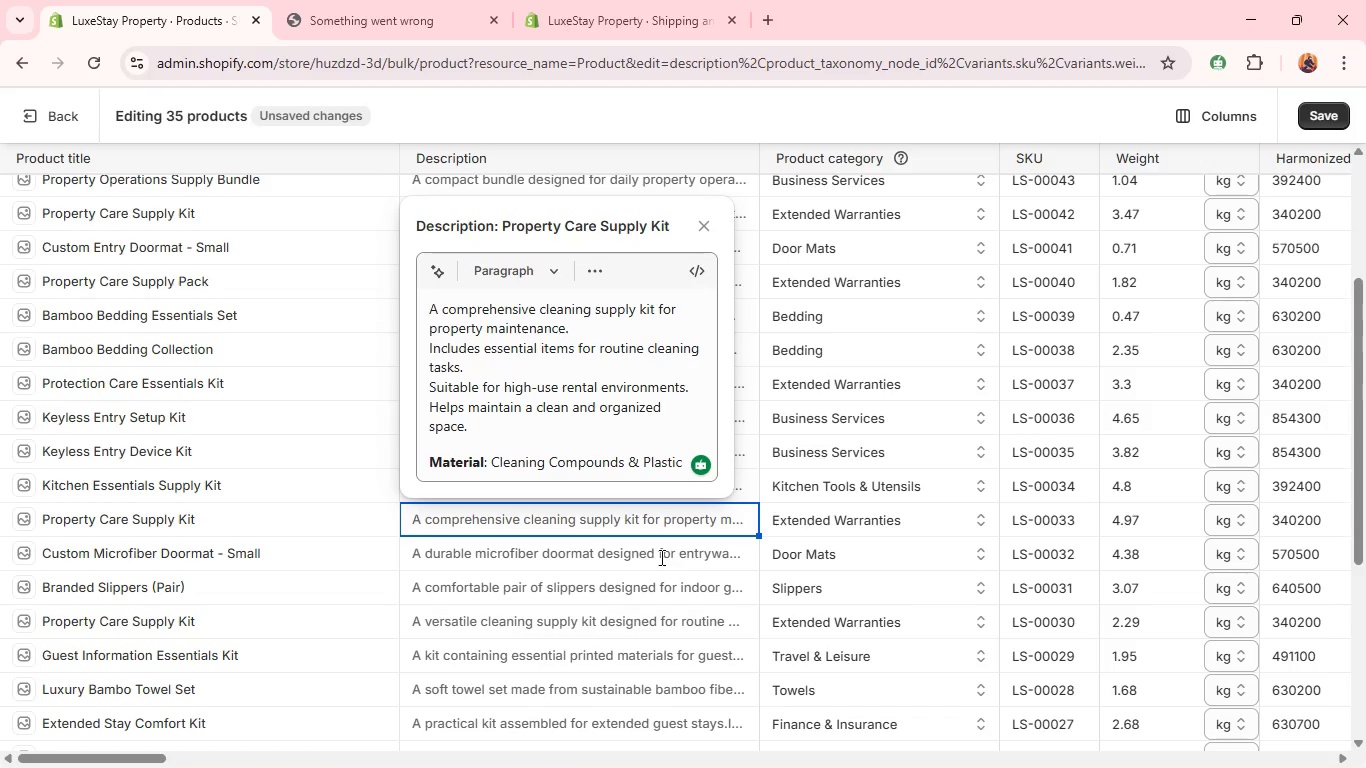 
triple_click([660, 557])
 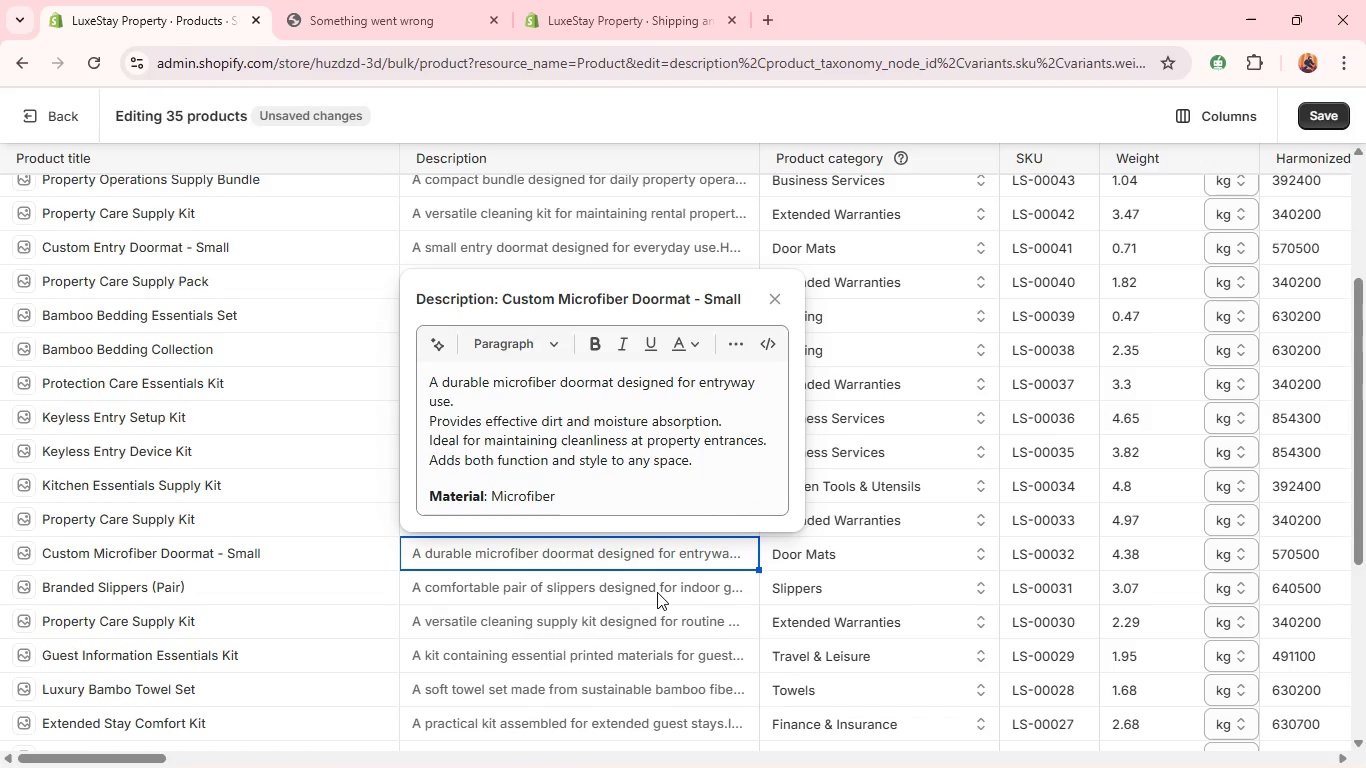 
double_click([657, 596])
 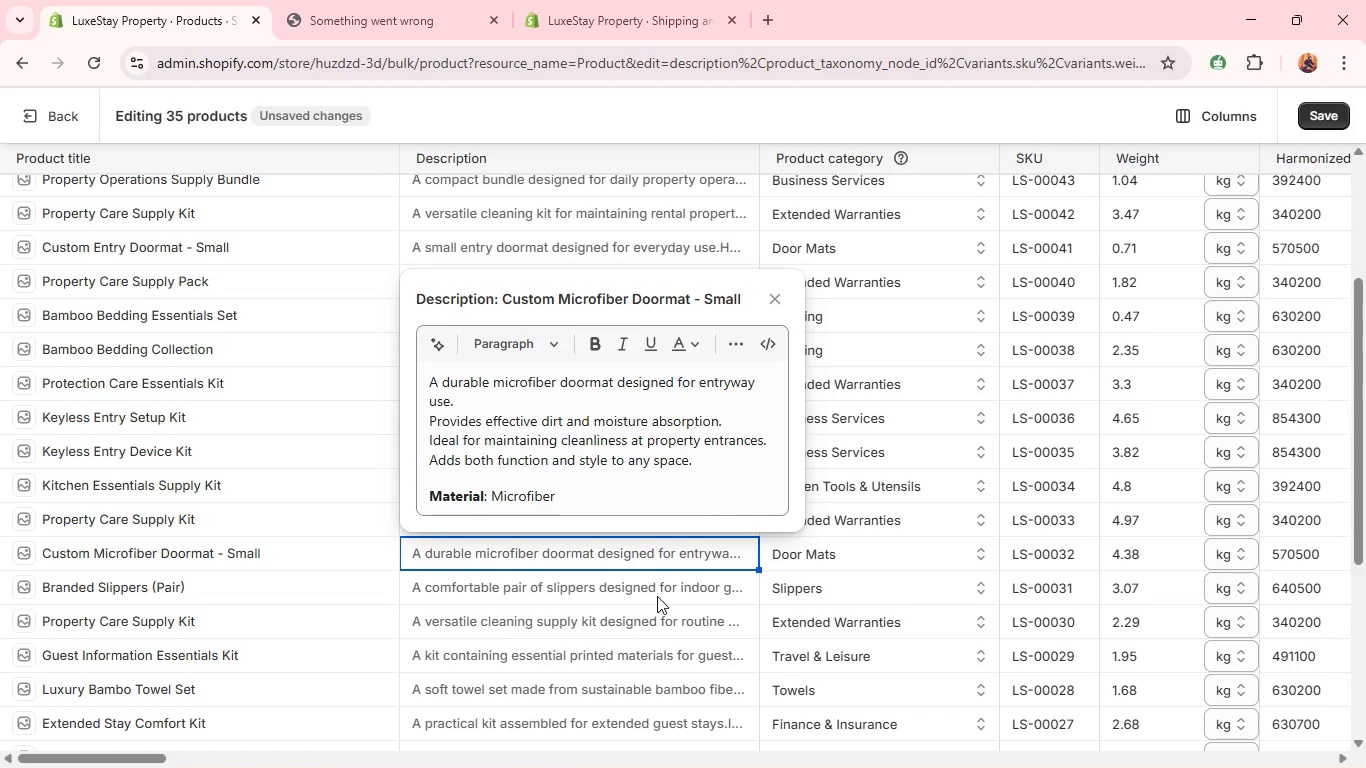 
triple_click([657, 596])
 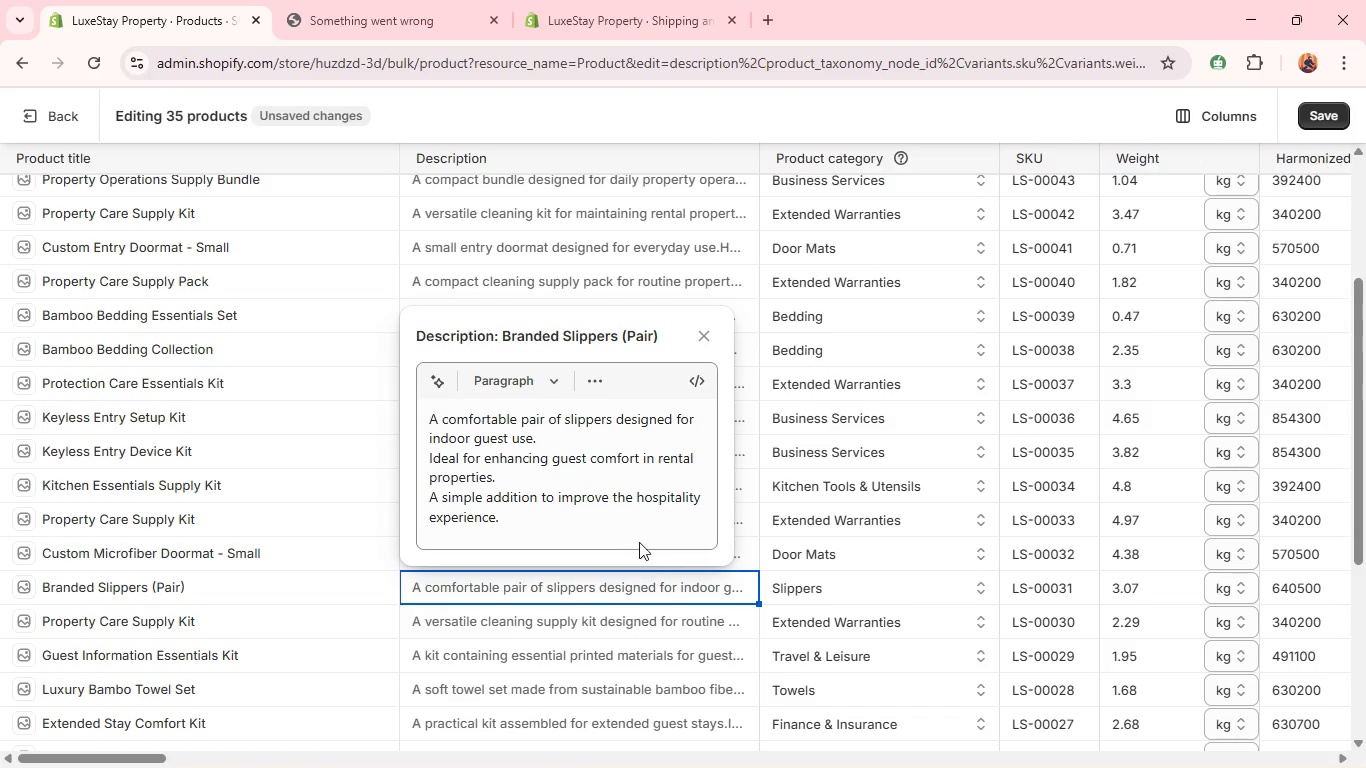 
left_click([638, 540])
 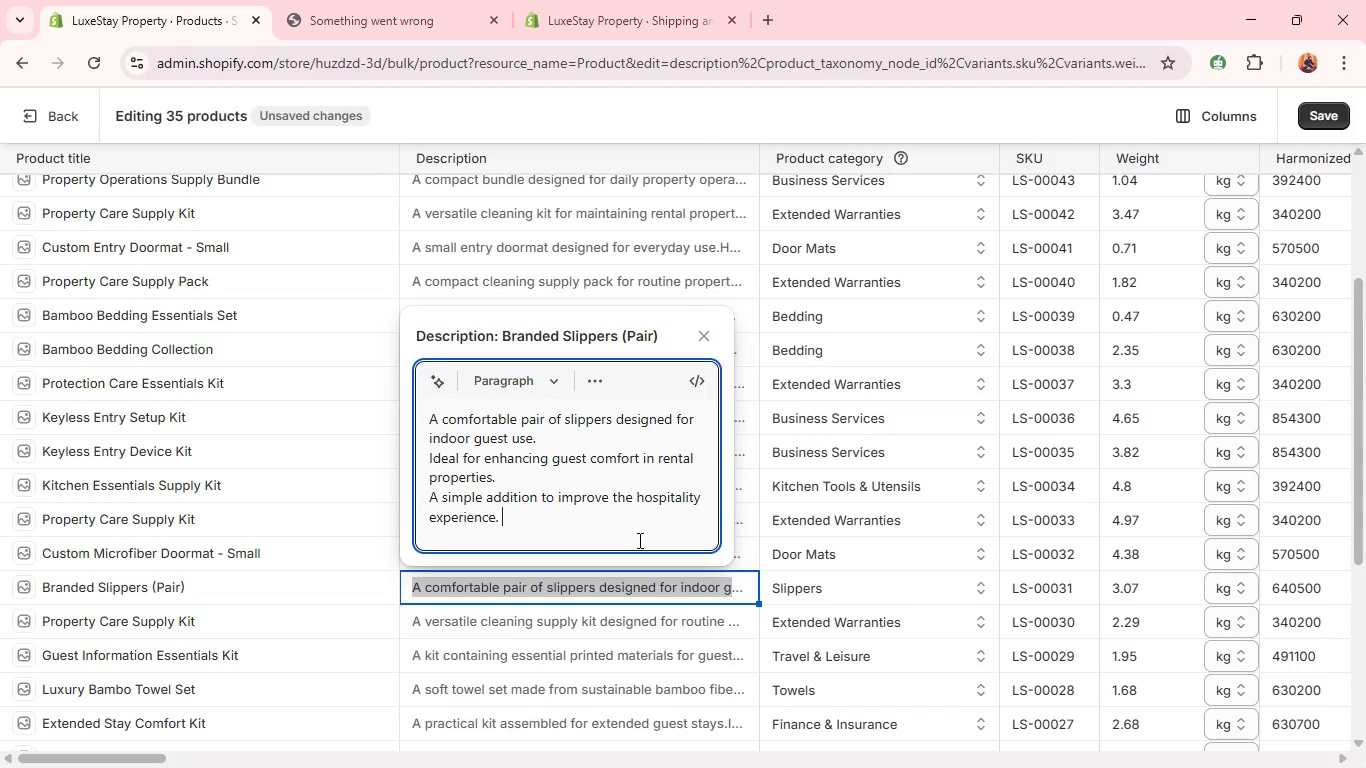 
key(Enter)
 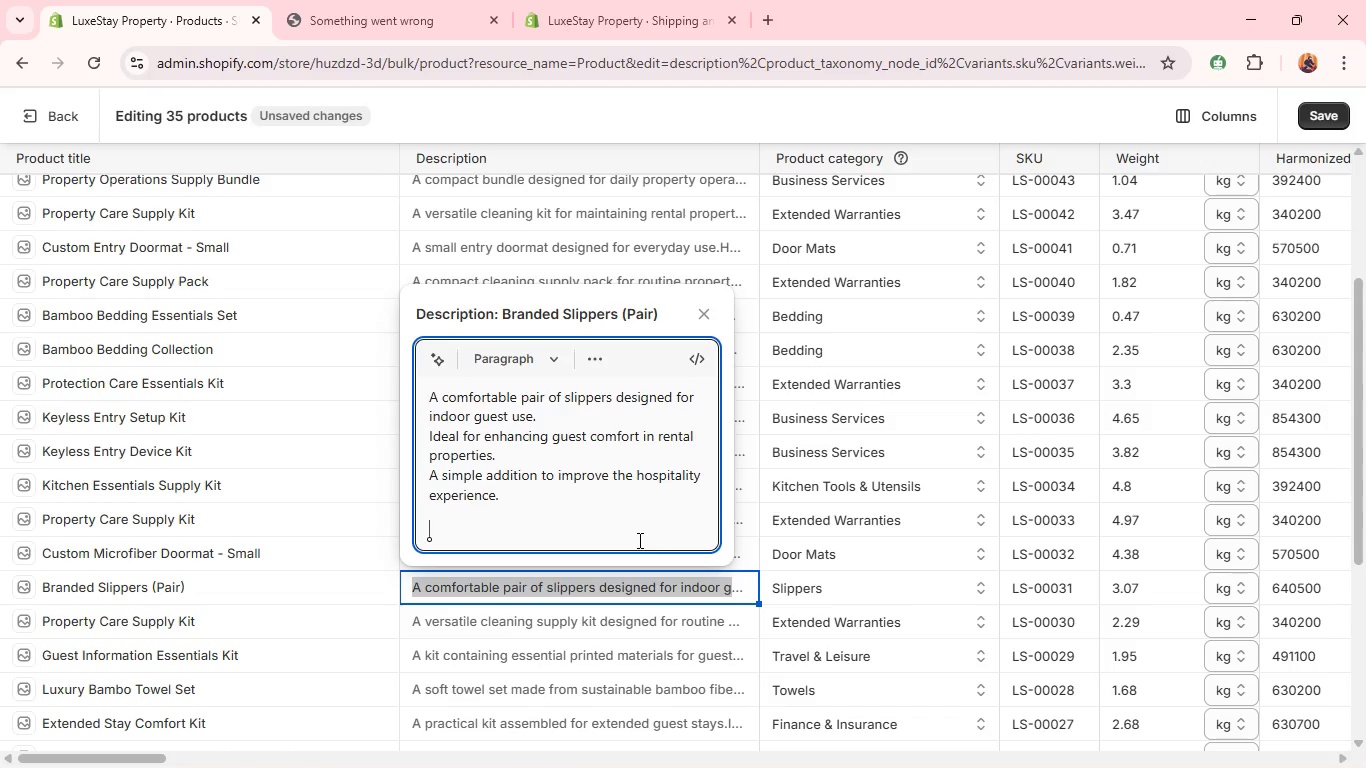 
key(Control+V)
 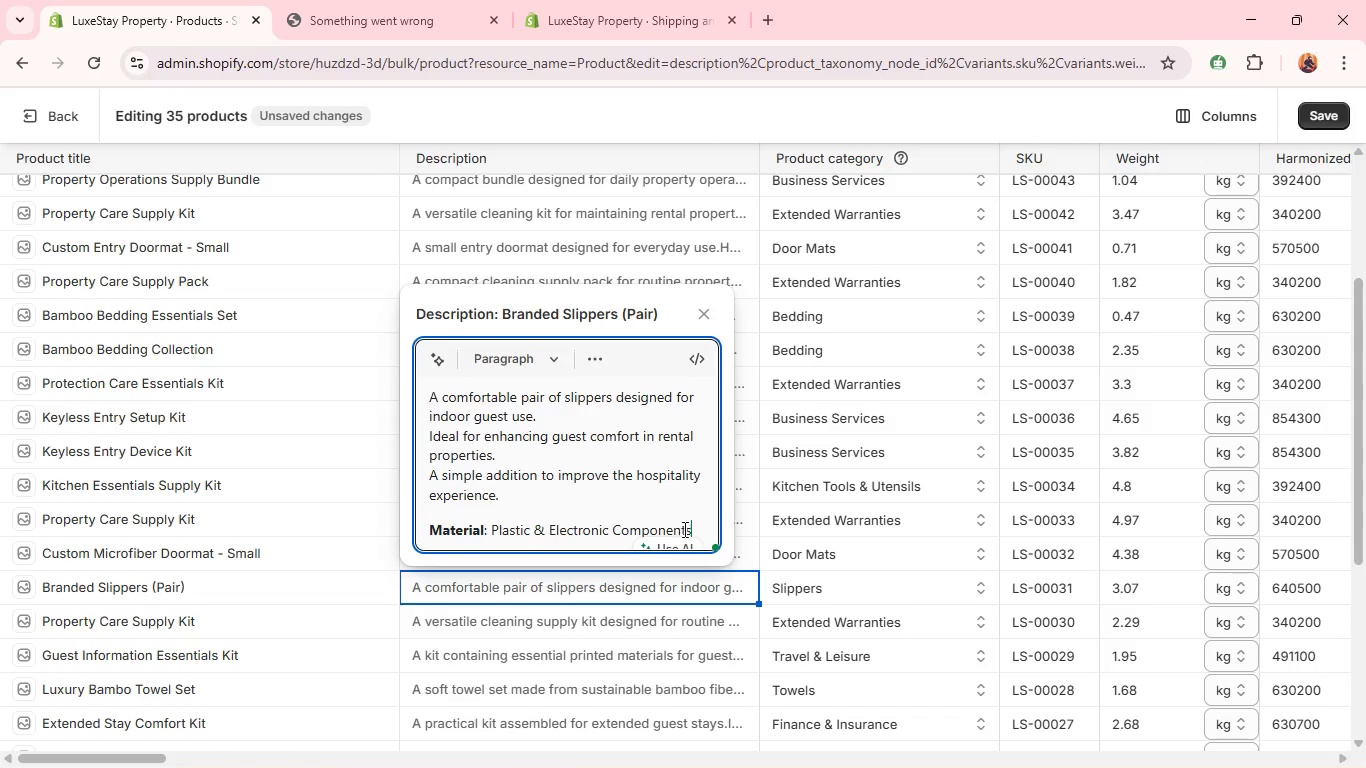 
left_click_drag(start_coordinate=[697, 534], to_coordinate=[528, 527])
 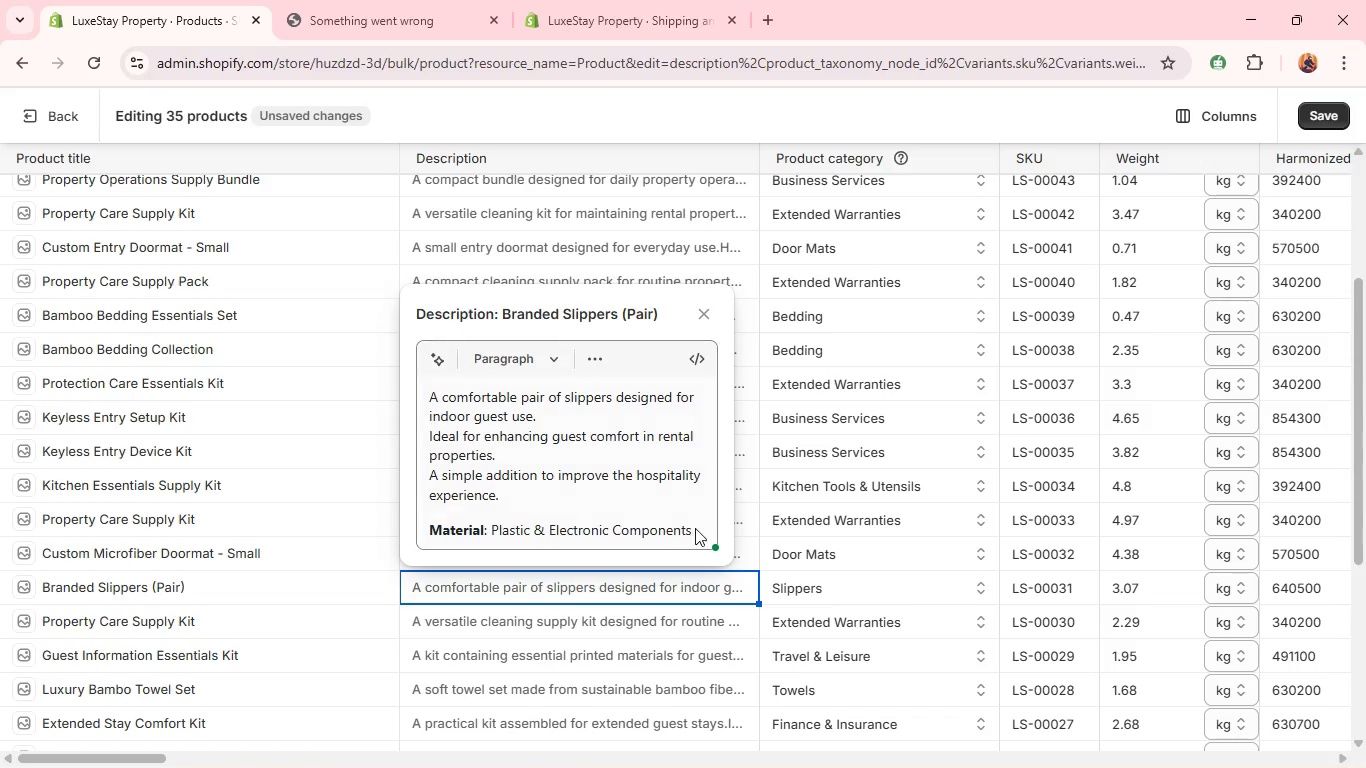 
left_click([696, 528])
 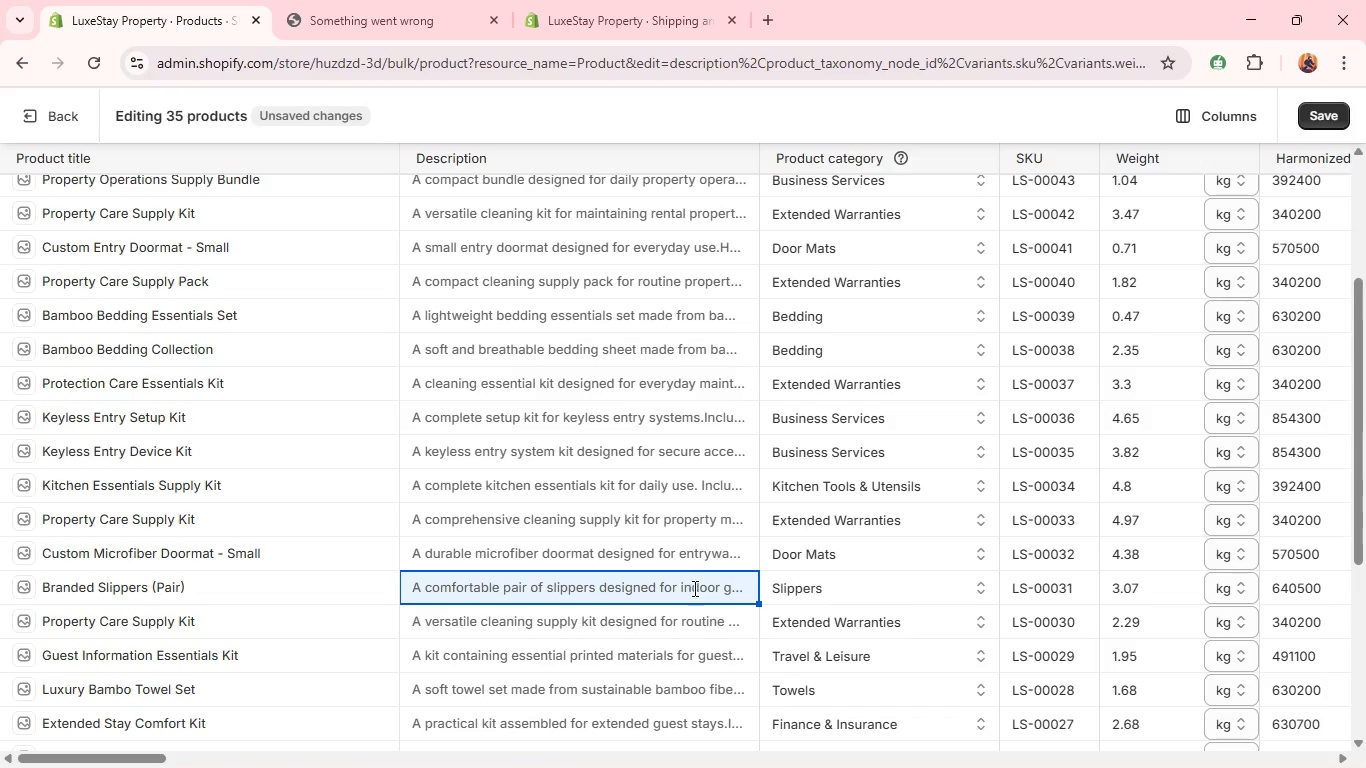 
double_click([693, 588])
 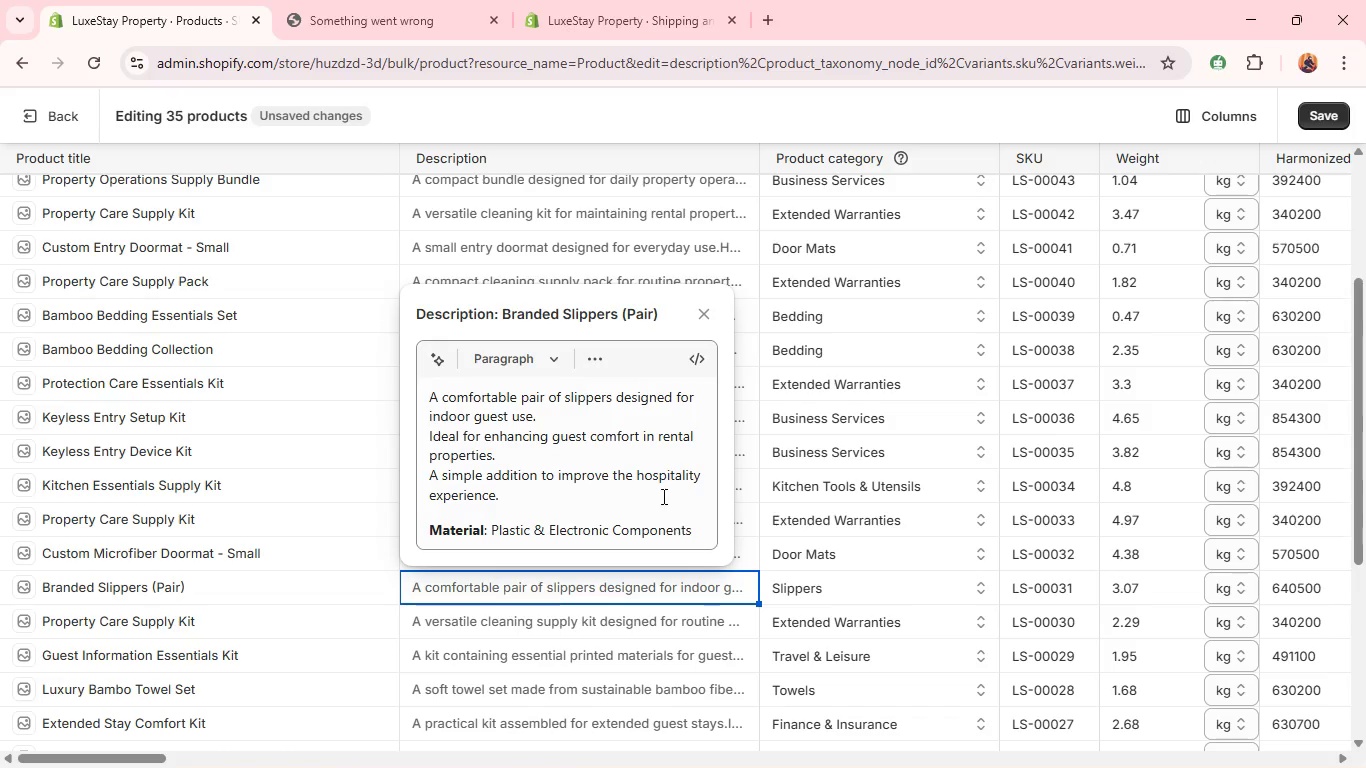 
mouse_move([657, 525])
 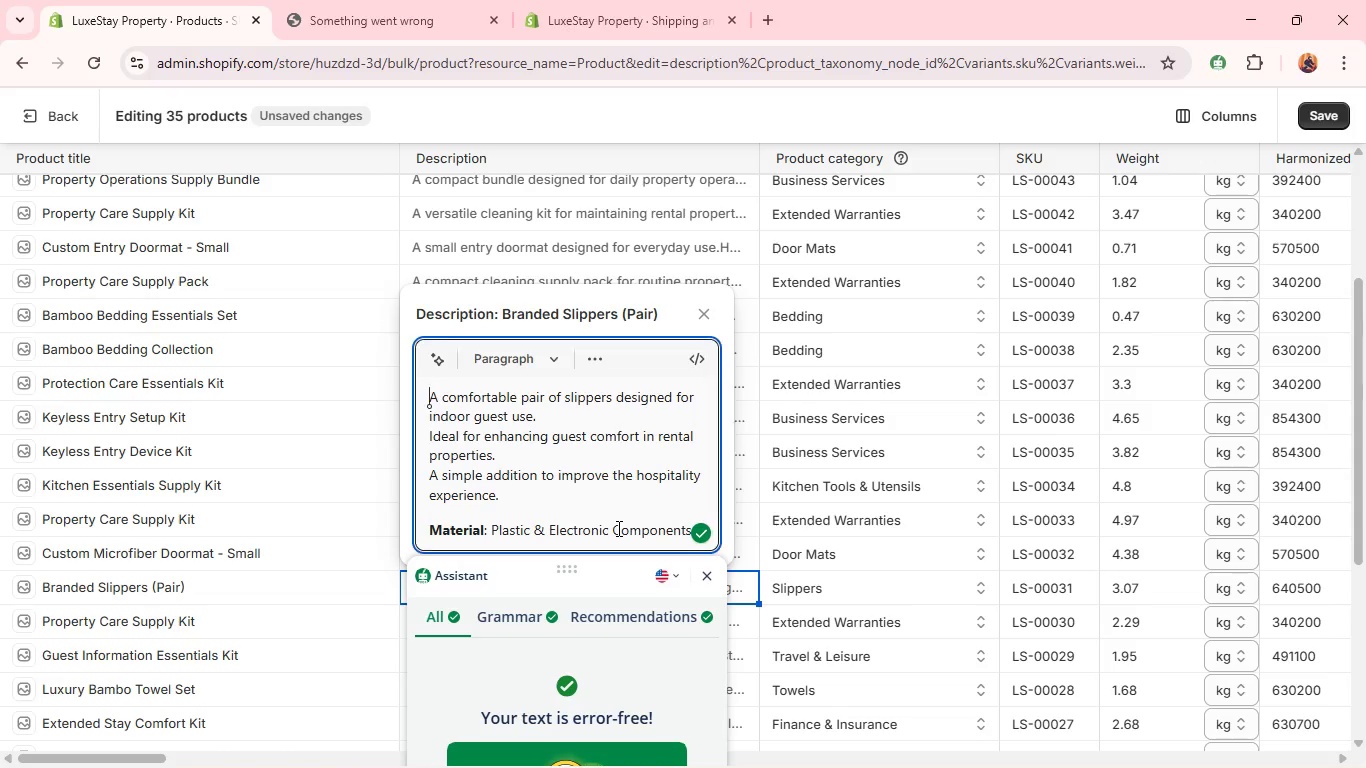 
left_click([617, 528])
 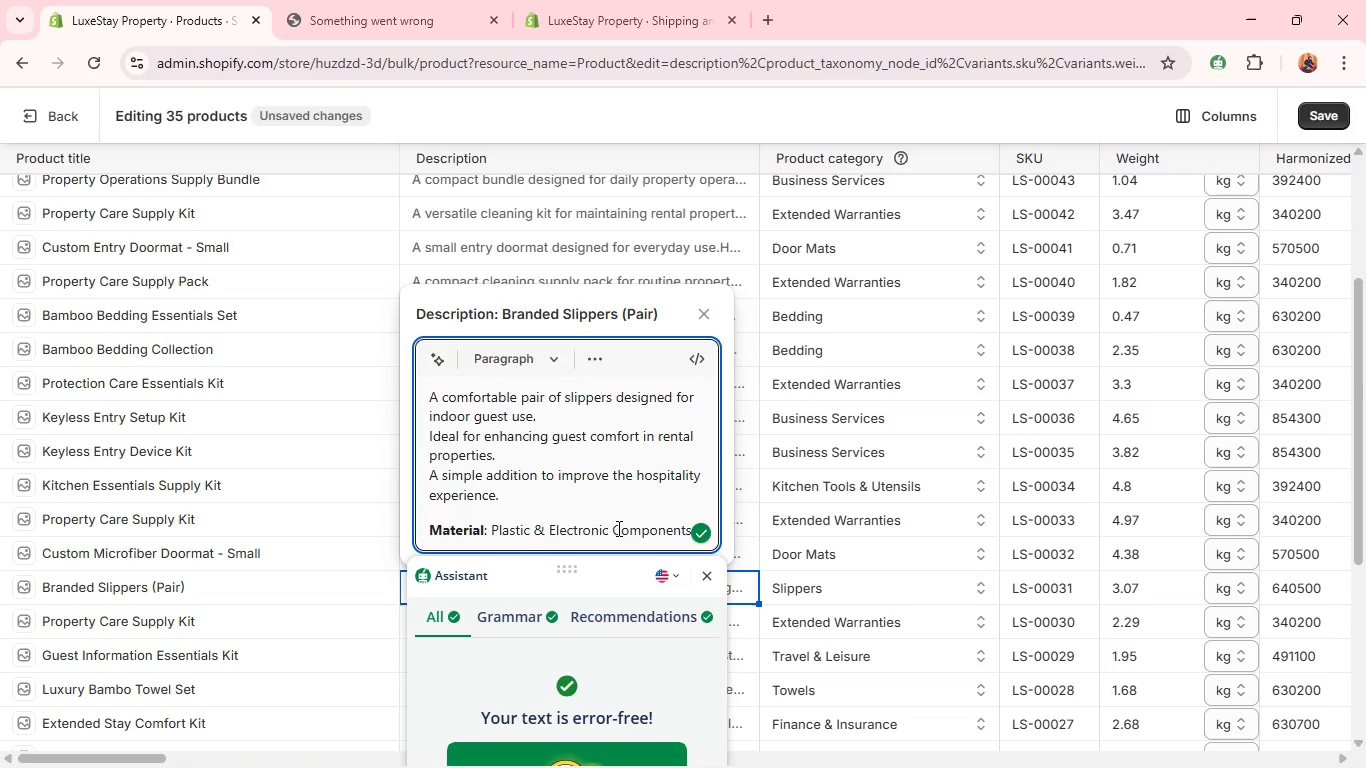 
double_click([617, 528])
 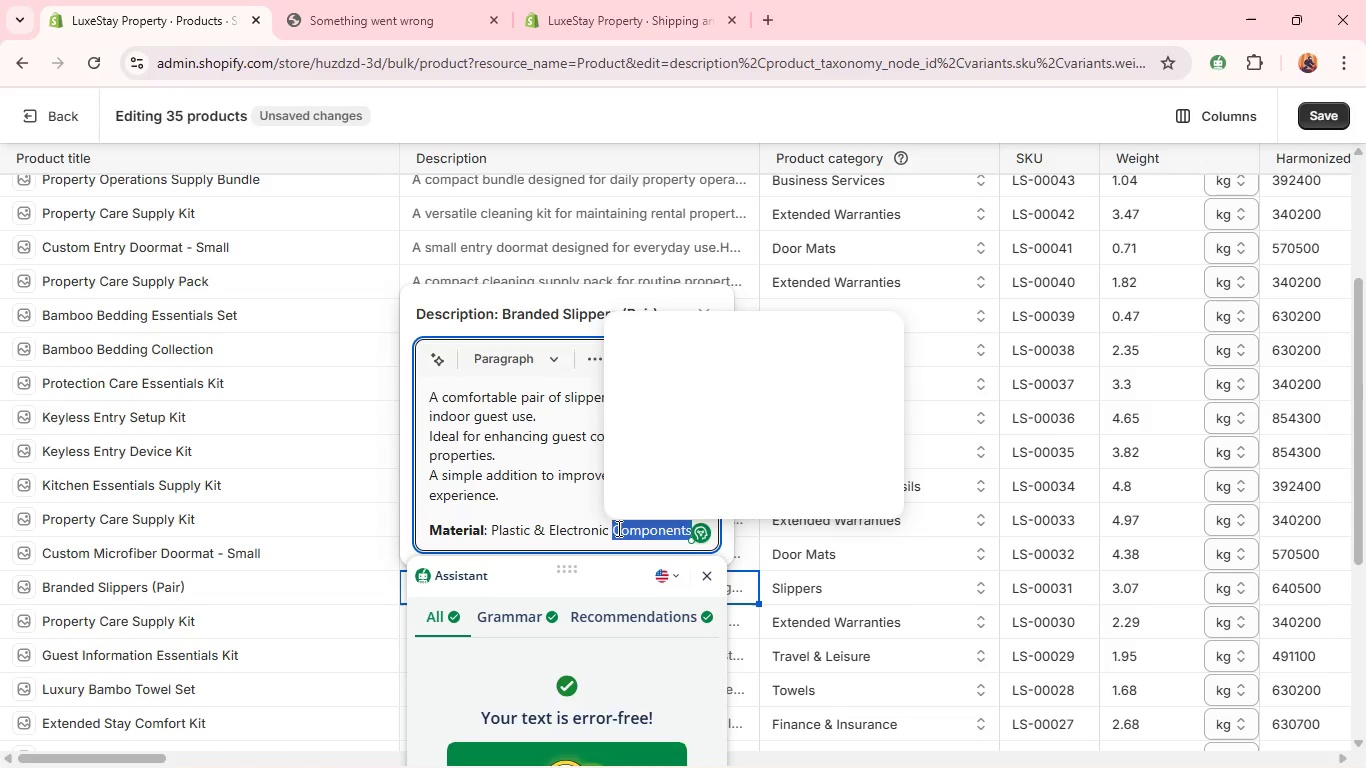 
key(Backspace)
 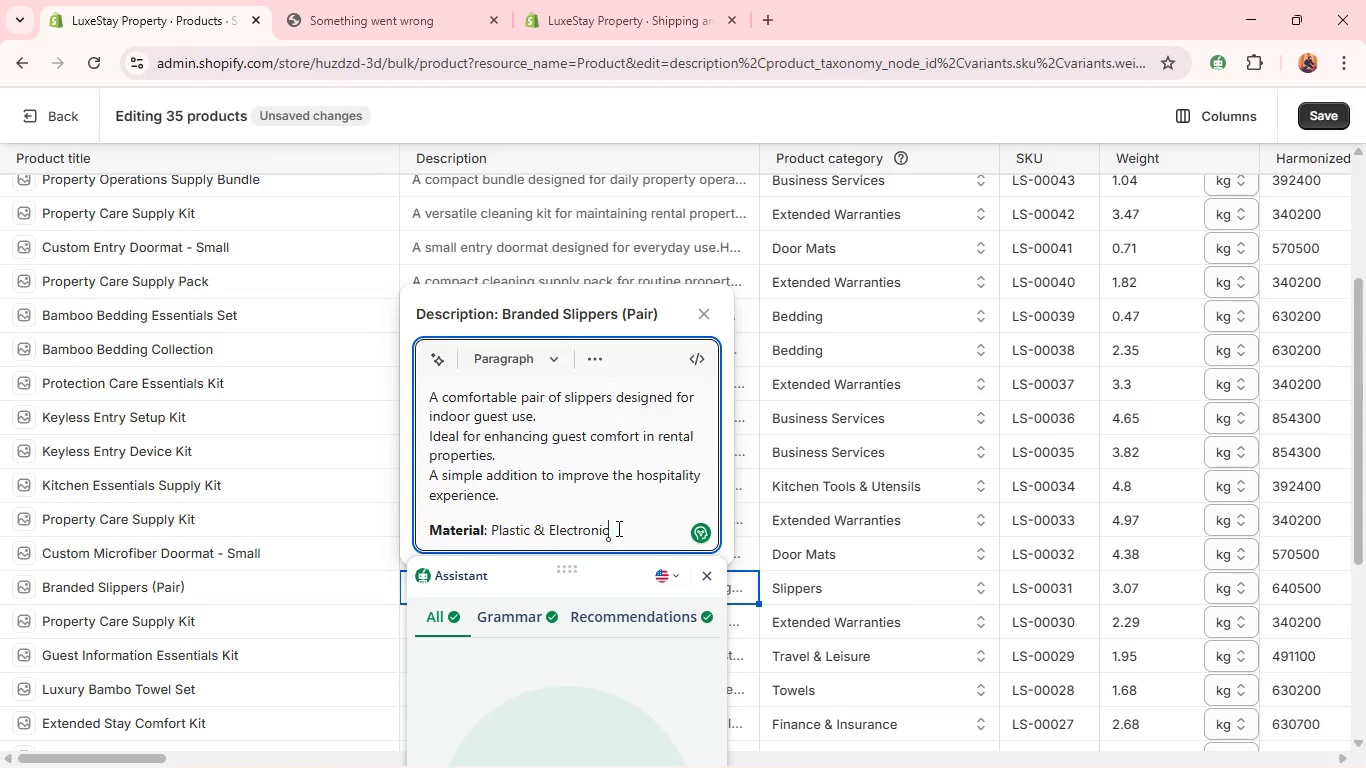 
key(Backspace)
 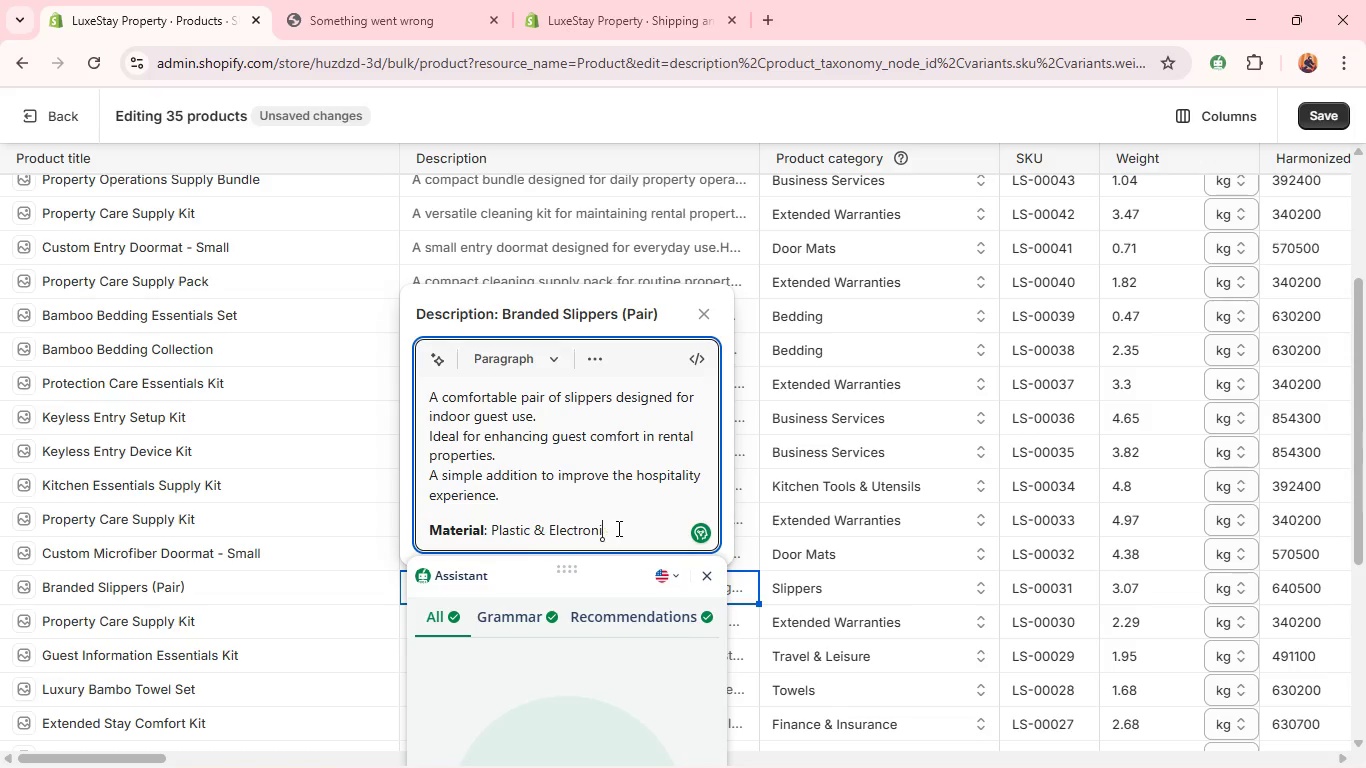 
hold_key(key=Backspace, duration=0.73)
 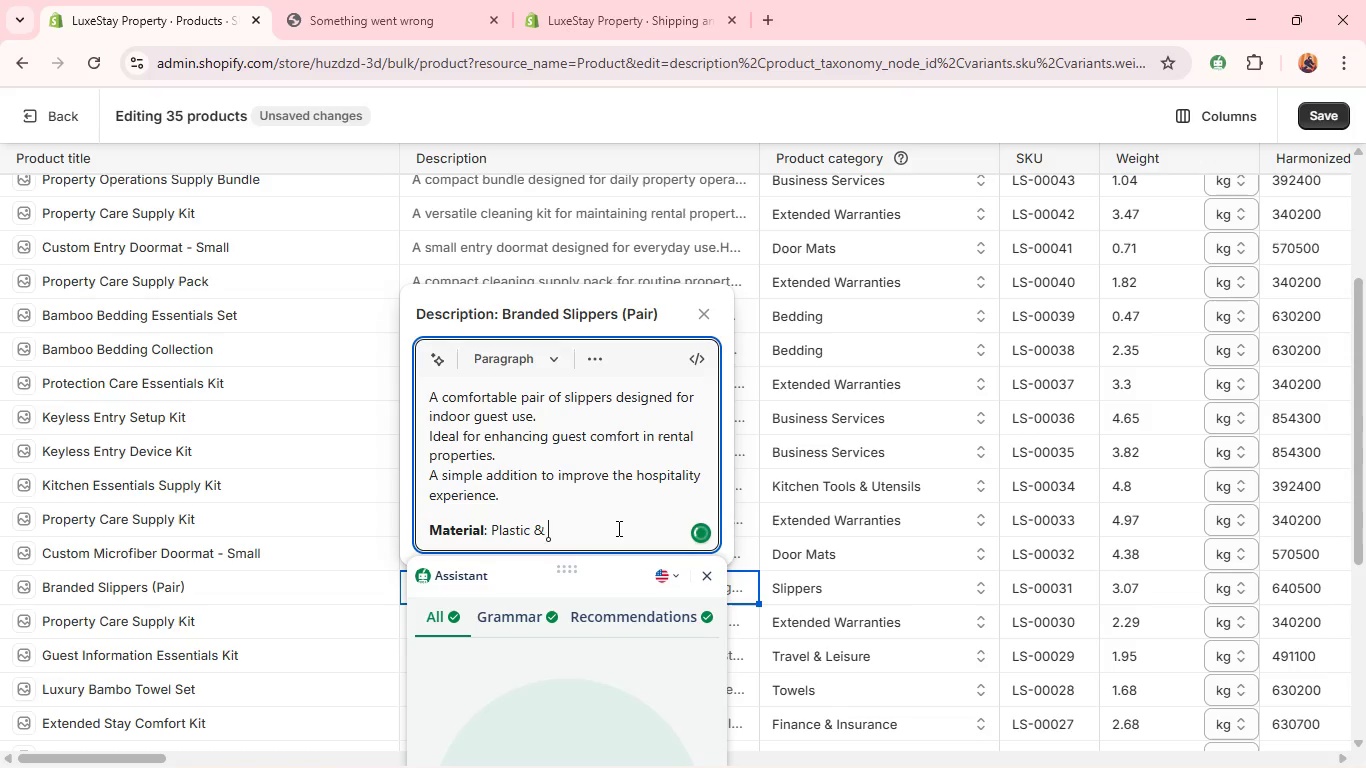 
key(Backspace)
 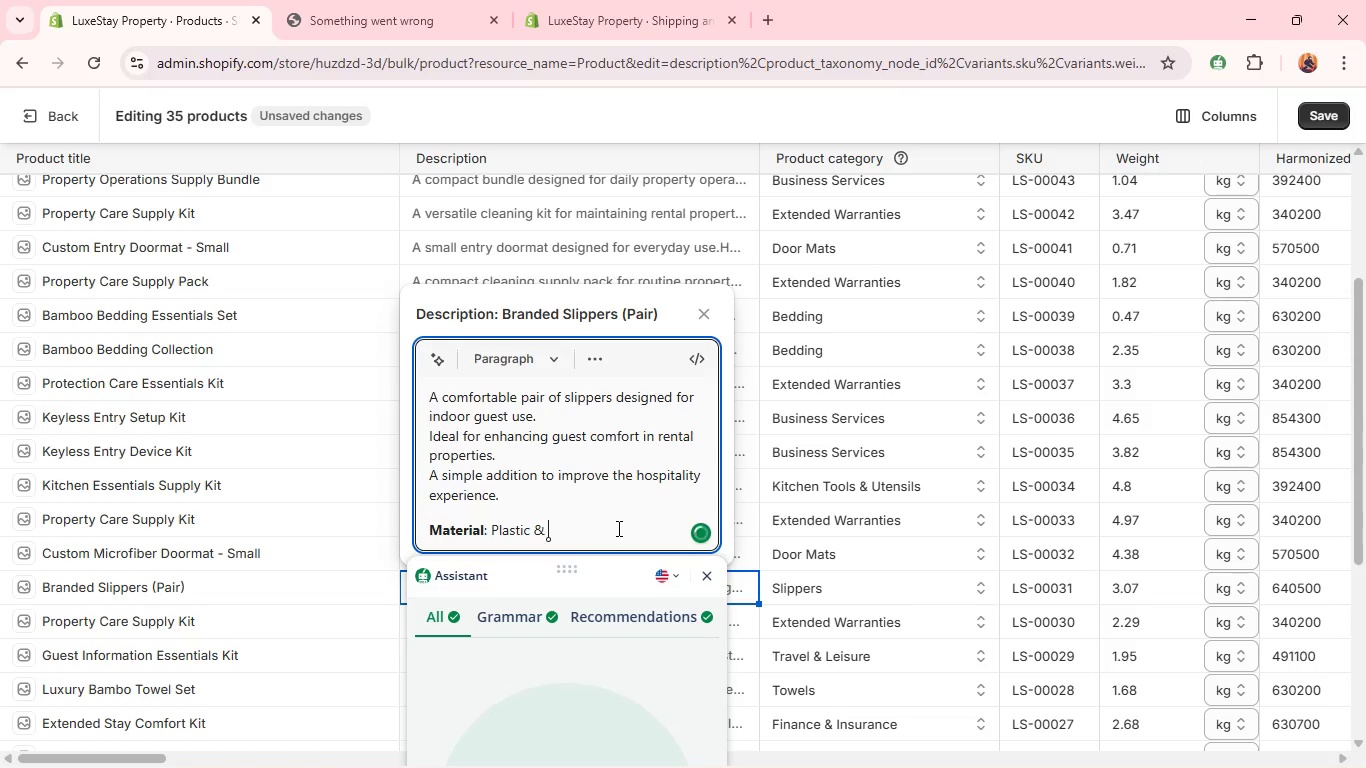 
key(Backspace)
 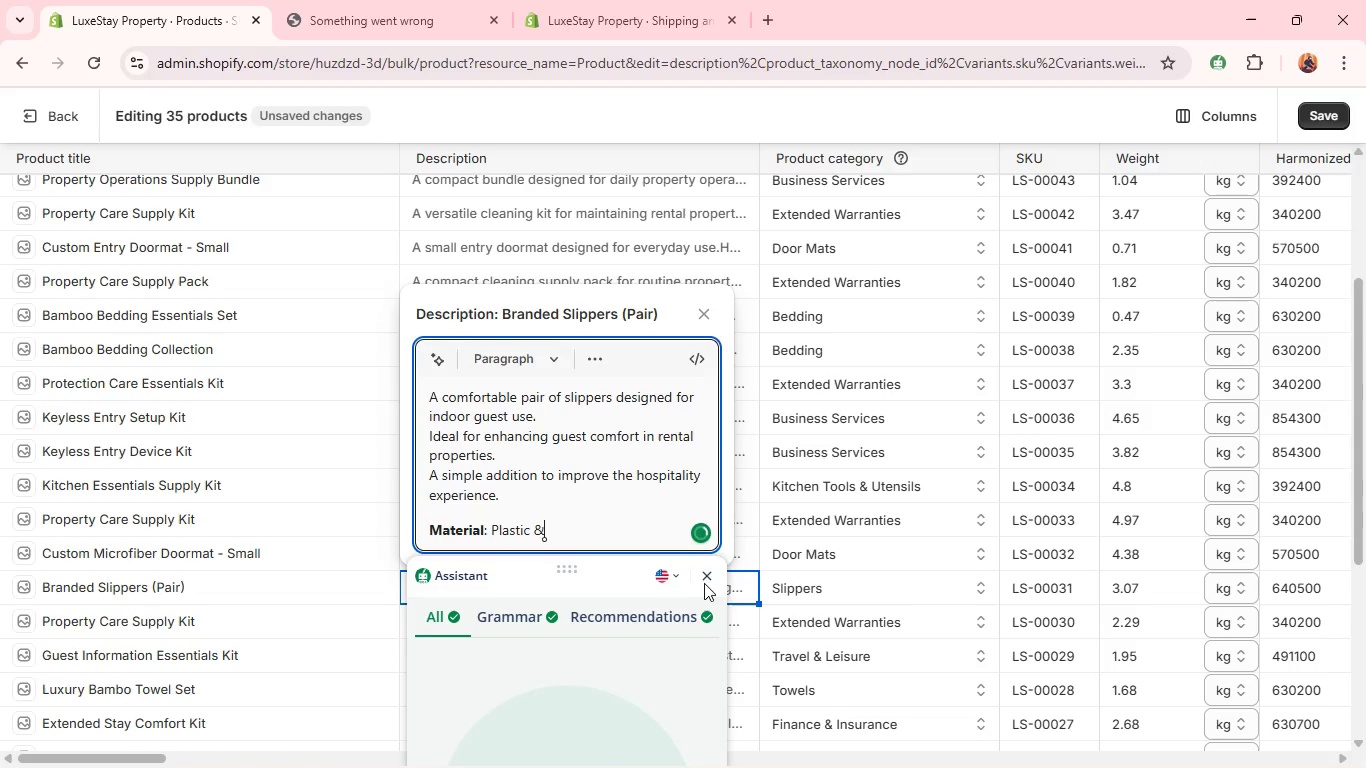 
left_click([703, 582])
 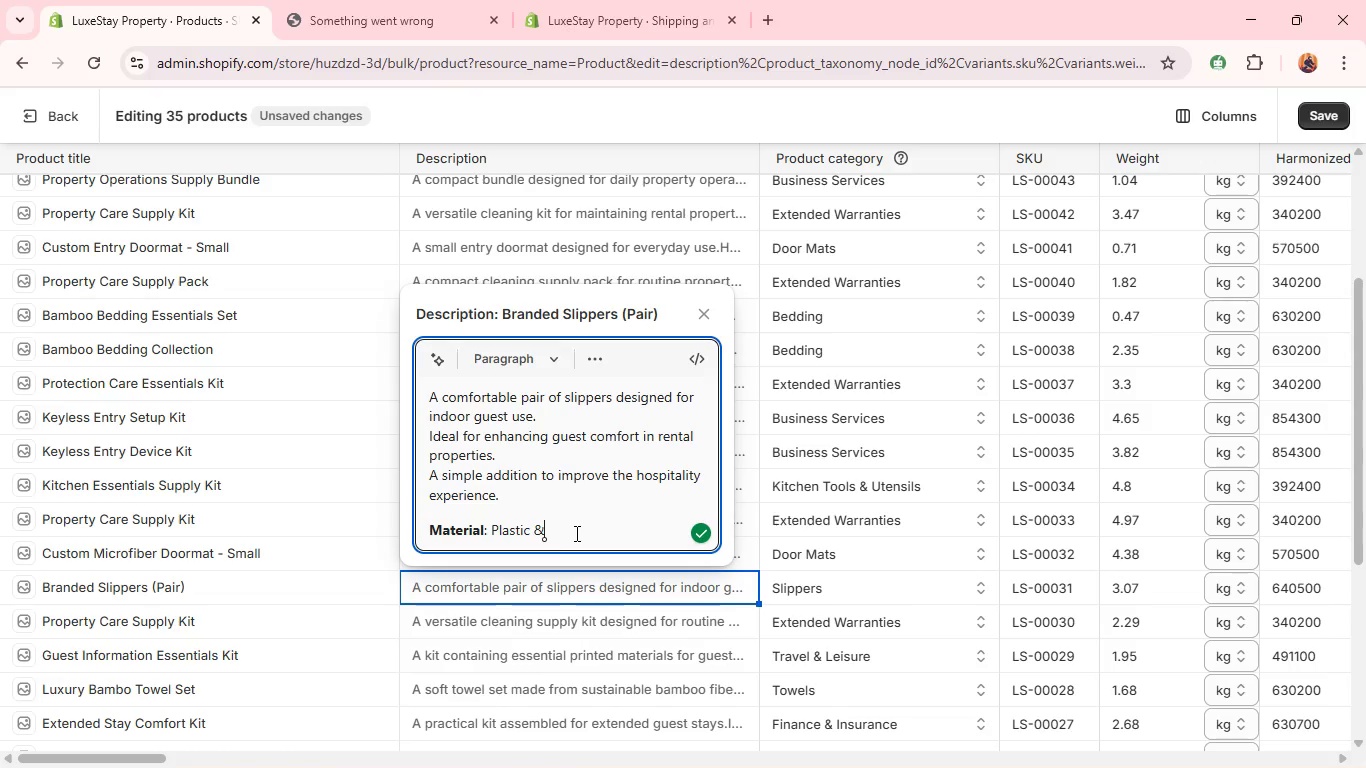 
left_click([574, 532])
 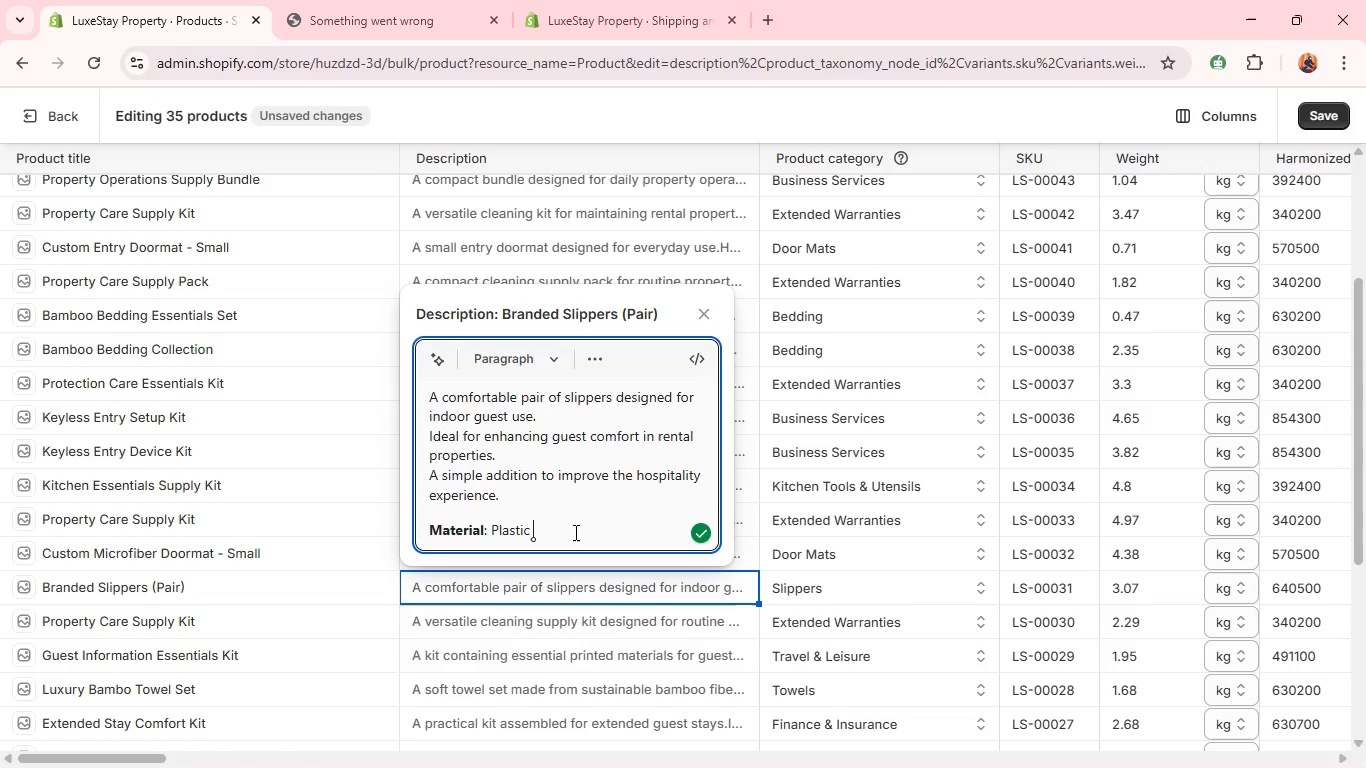 
key(Backspace)
key(Backspace)
key(Backspace)
key(Backspace)
key(Backspace)
key(Backspace)
key(Backspace)
key(Backspace)
type(olyester)
 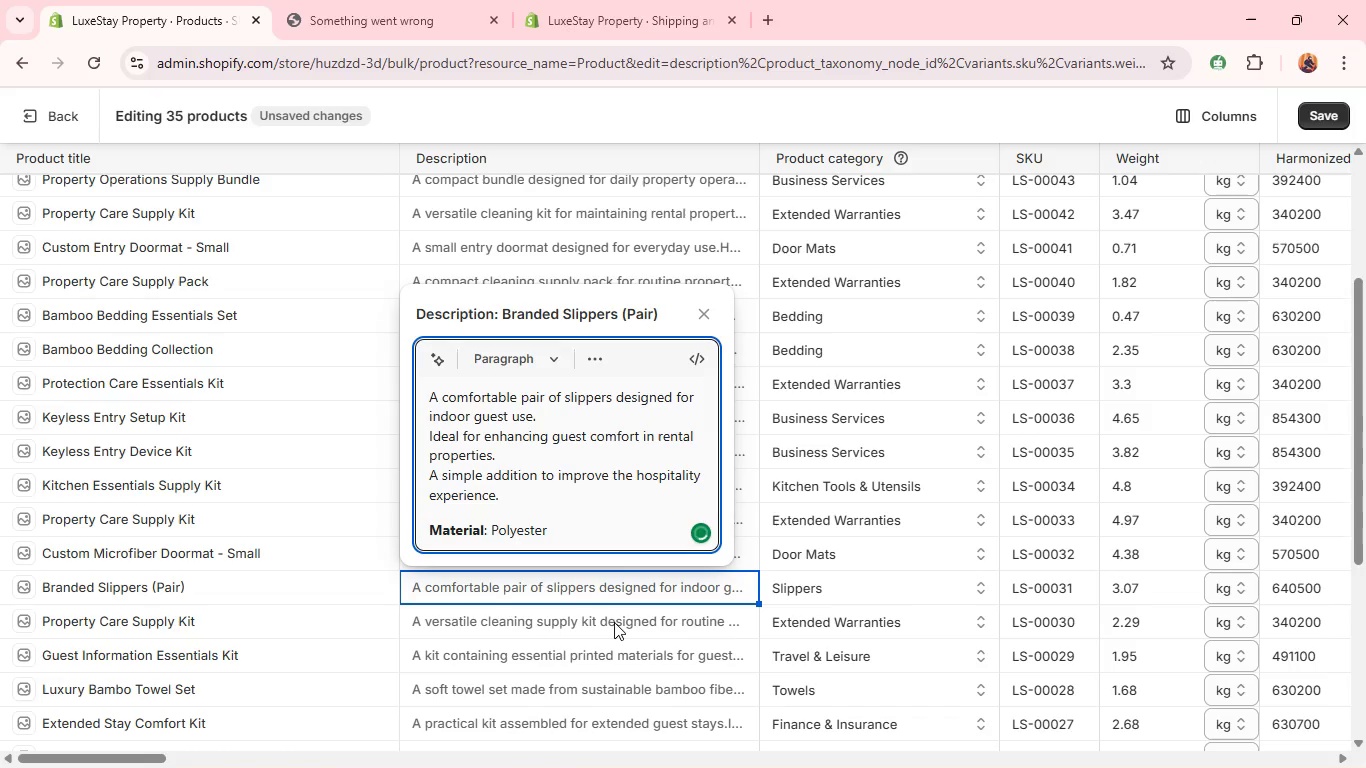 
double_click([614, 622])
 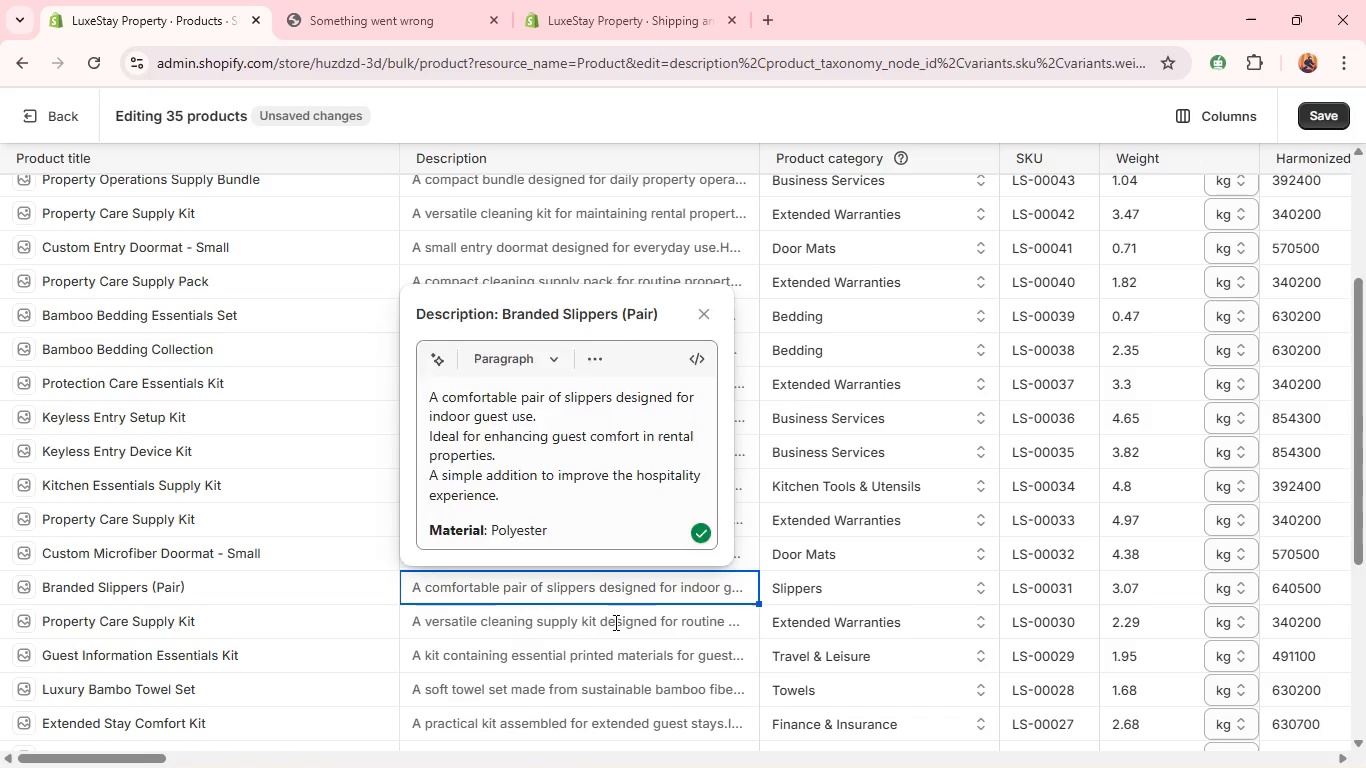 
triple_click([614, 622])
 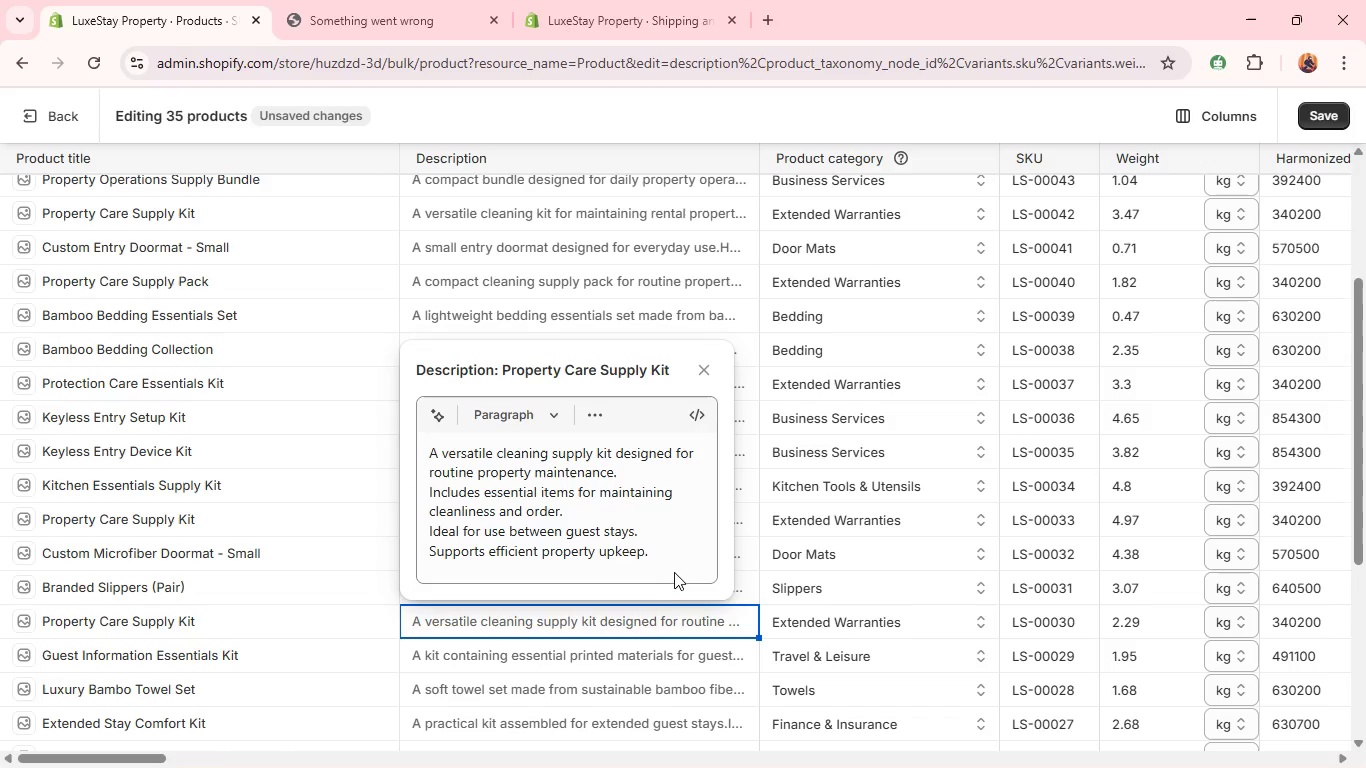 
left_click([677, 562])
 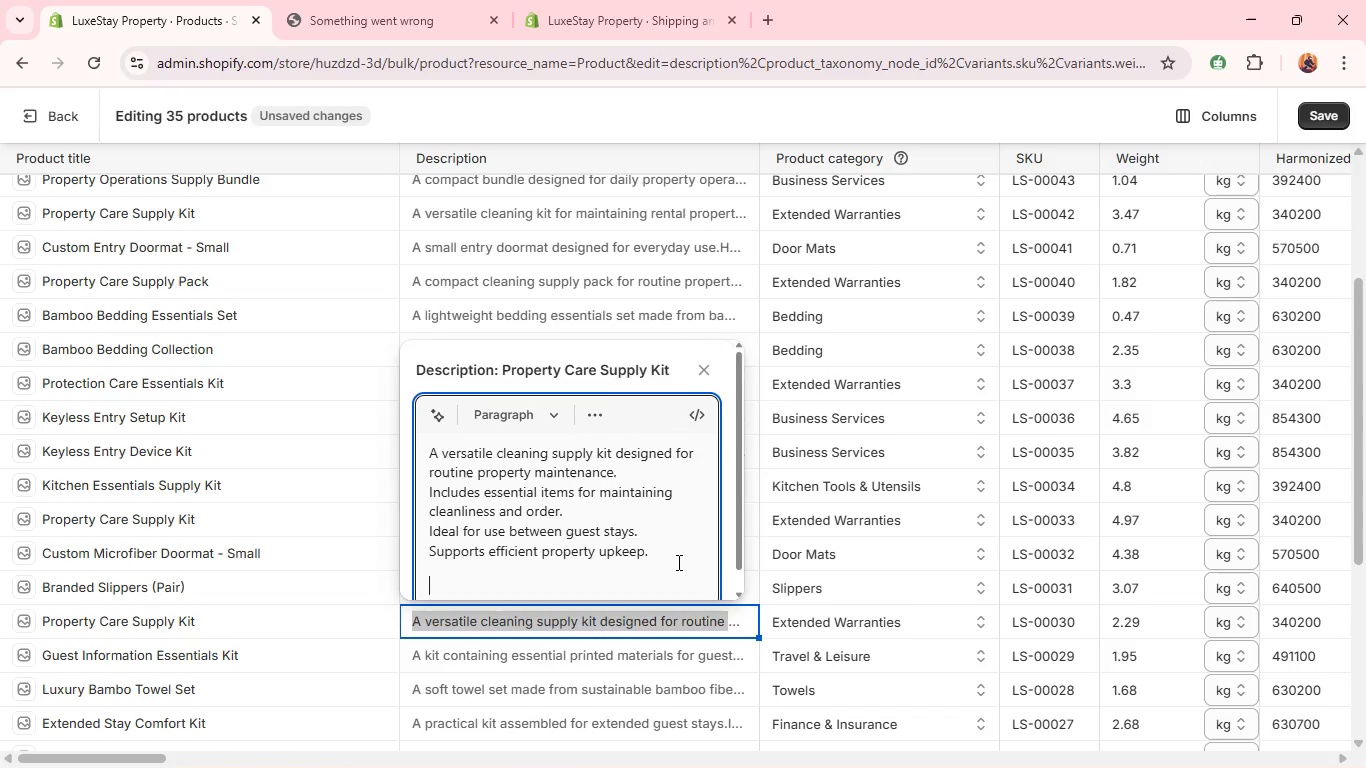 
key(Enter)
 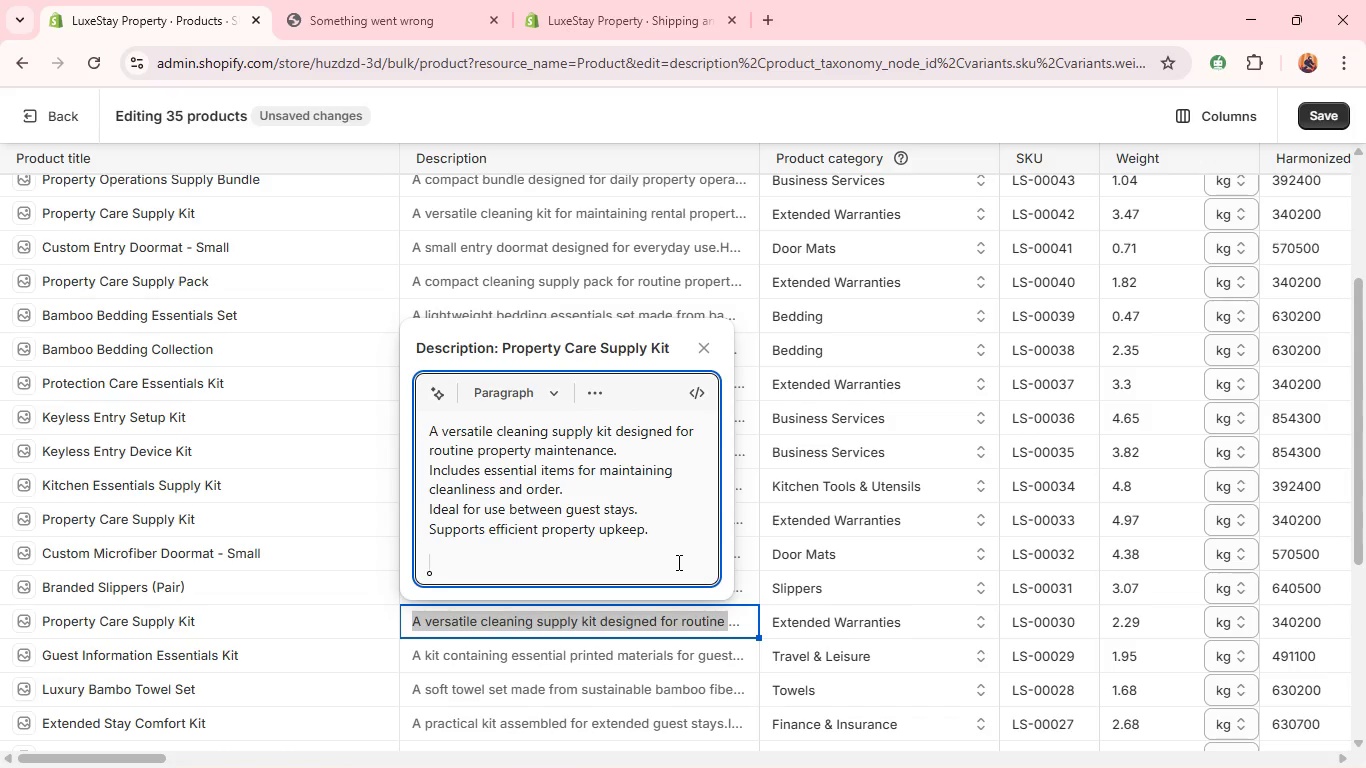 
key(Control+V)
 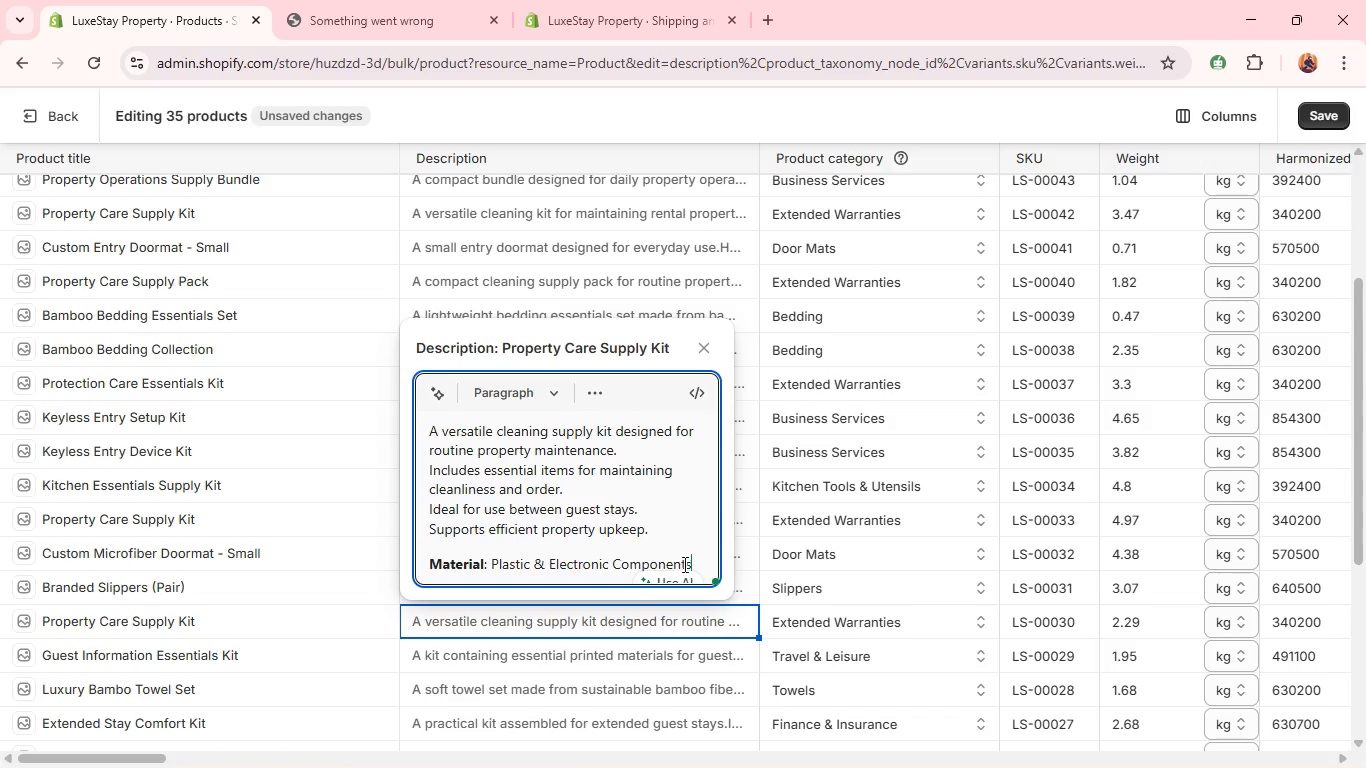 
left_click_drag(start_coordinate=[701, 565], to_coordinate=[518, 559])
 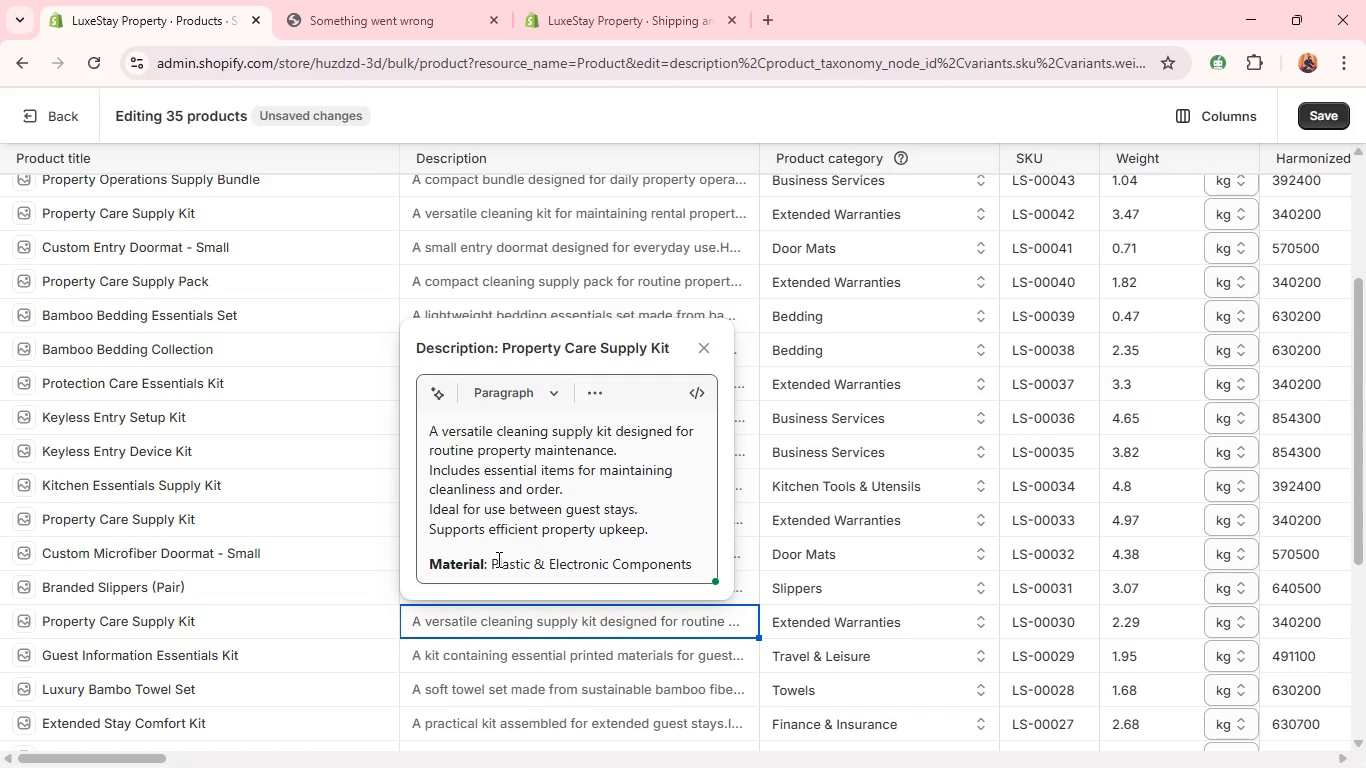 
left_click([492, 563])
 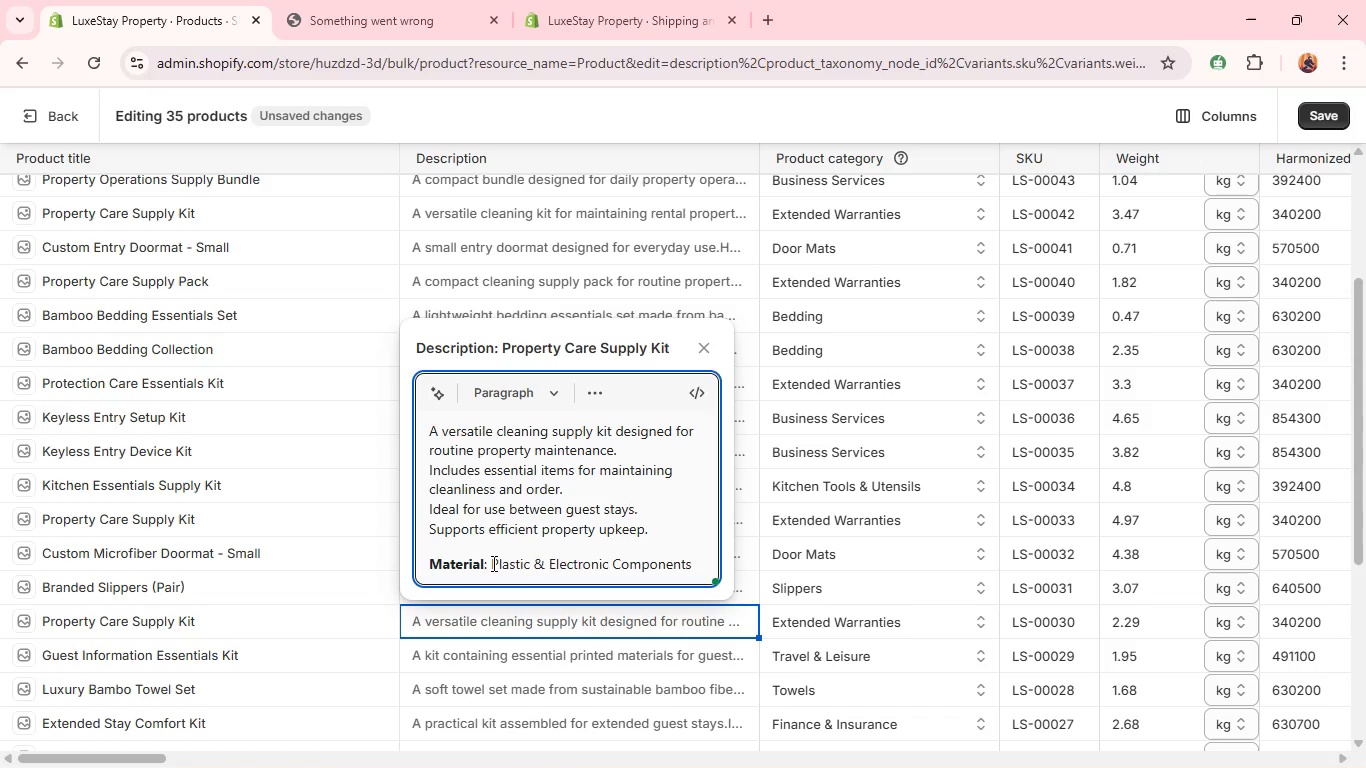 
left_click_drag(start_coordinate=[492, 563], to_coordinate=[723, 554])
 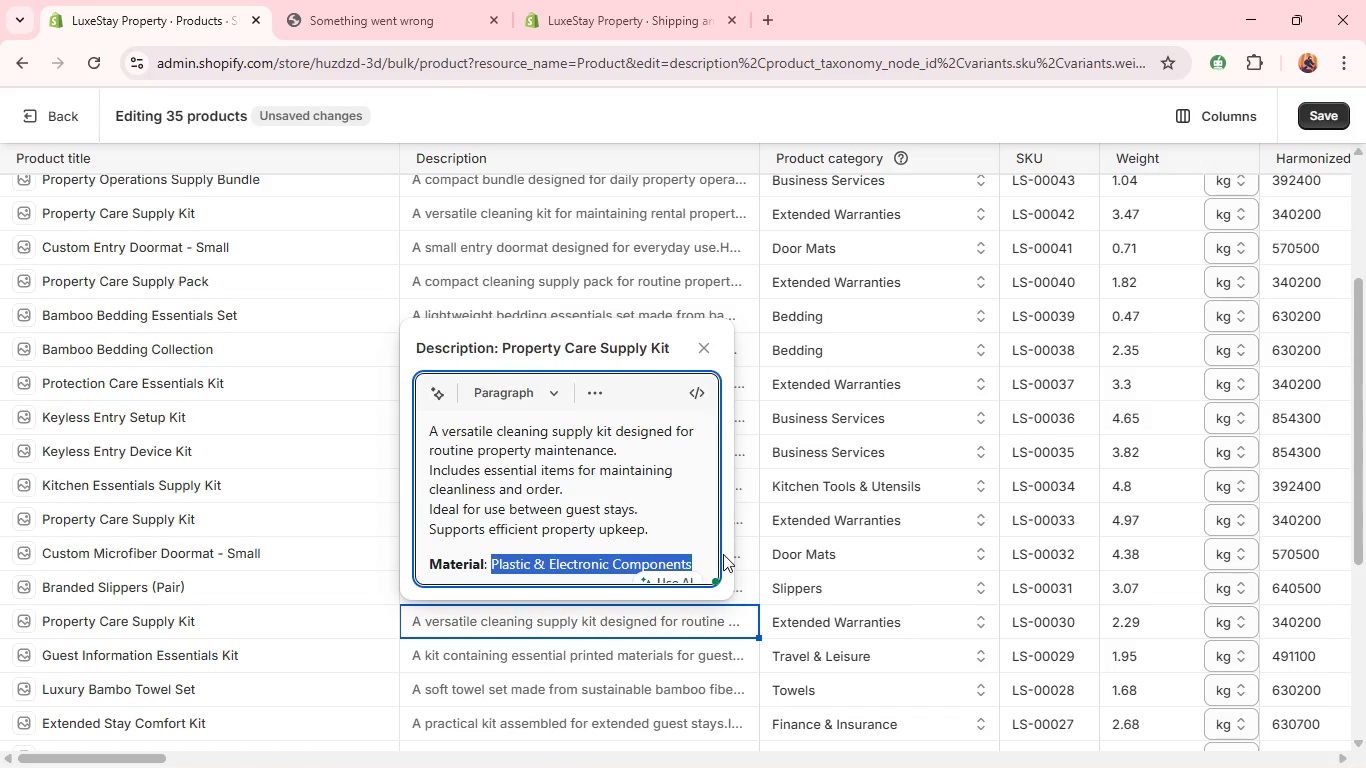 
type(Cleaning Compounds & Plastic )
 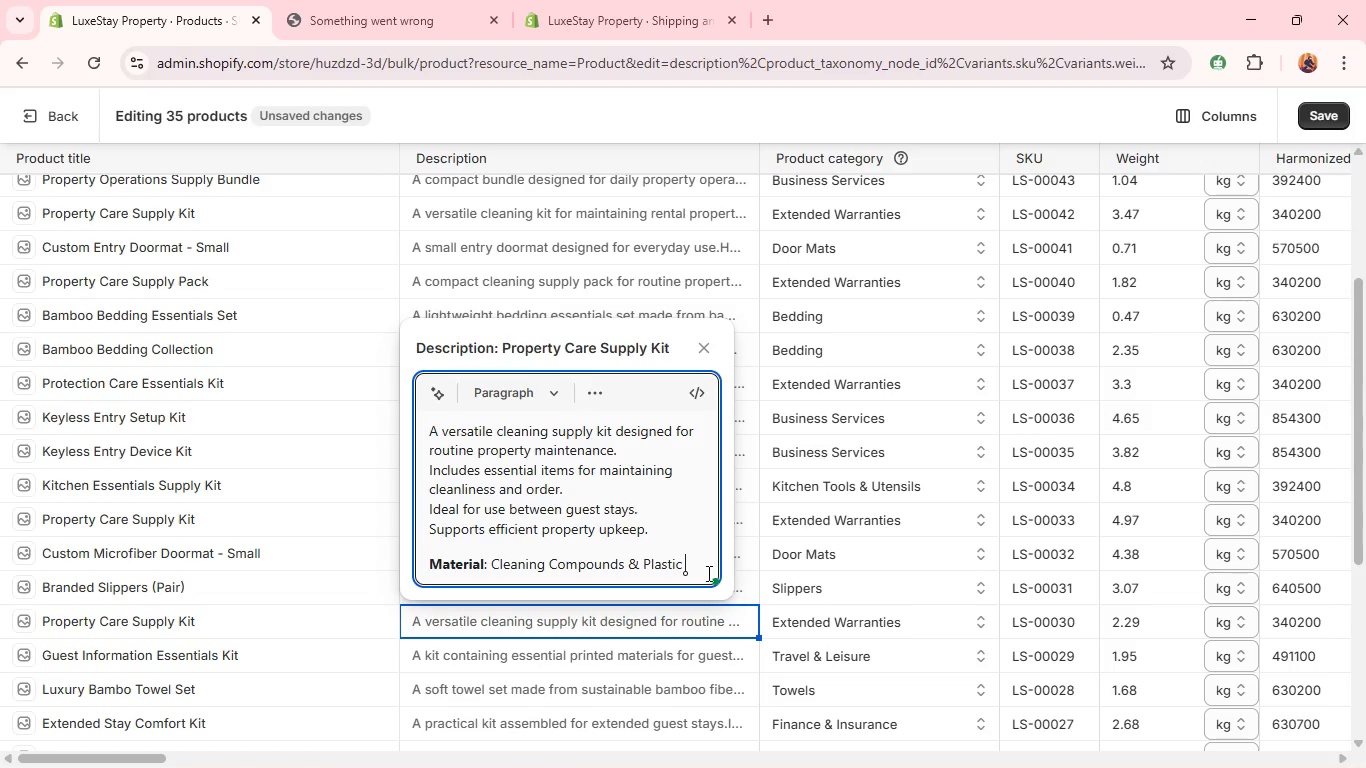 
double_click([617, 659])
 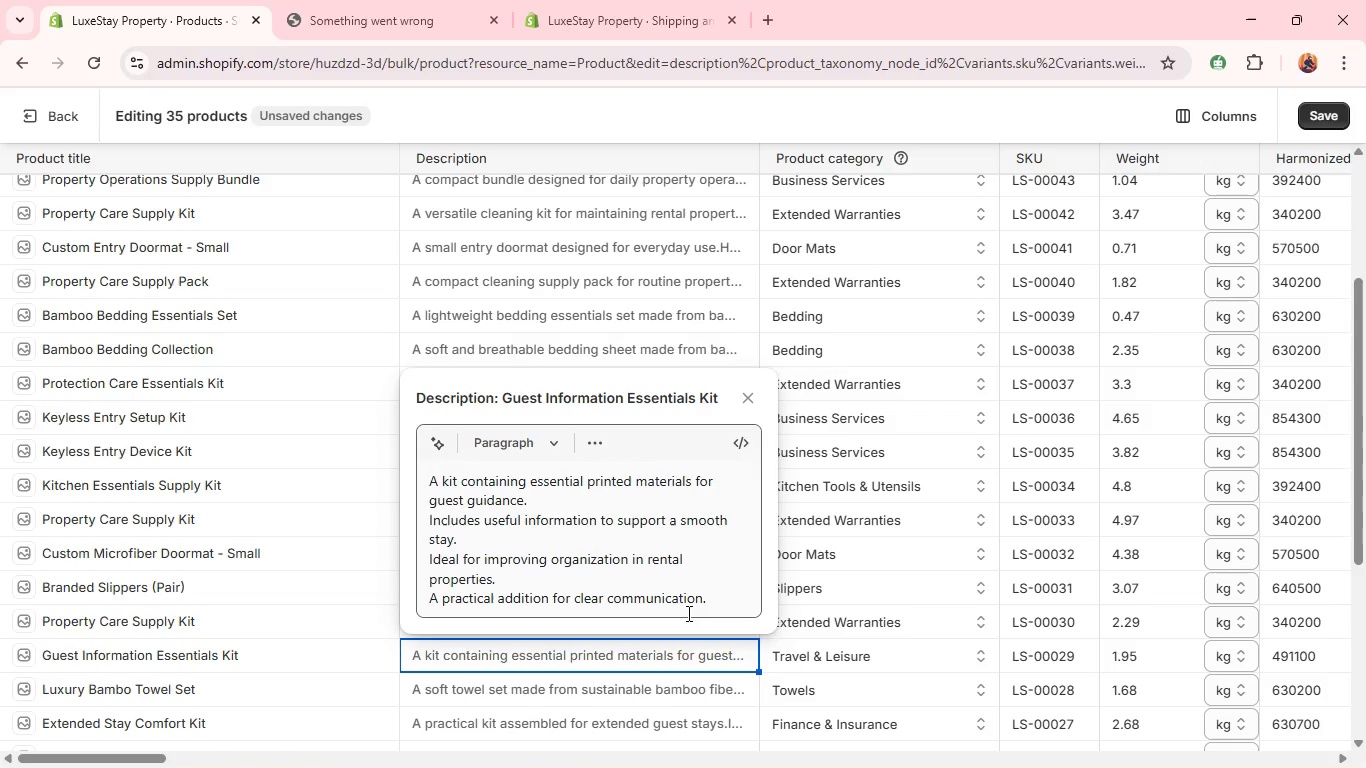 
left_click([721, 611])
 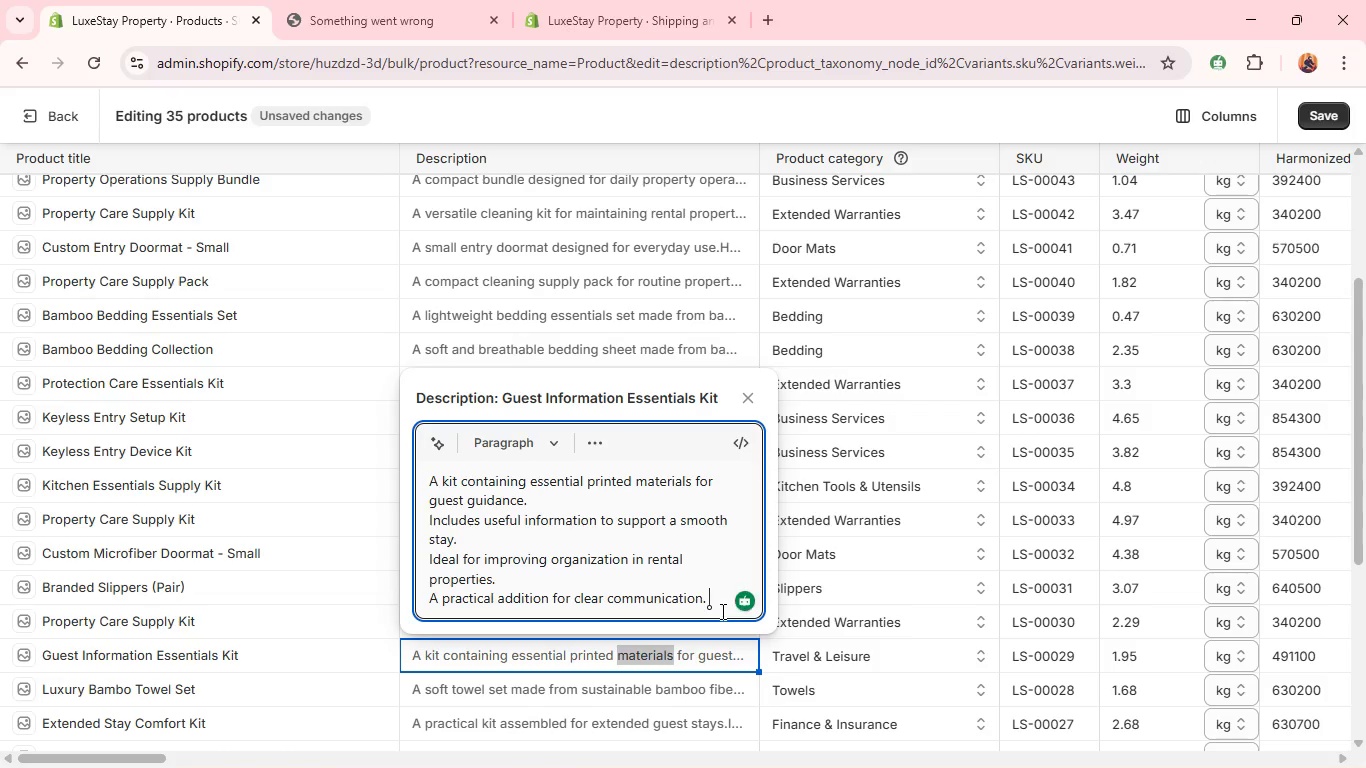 
key(Shift+ShiftRight)
 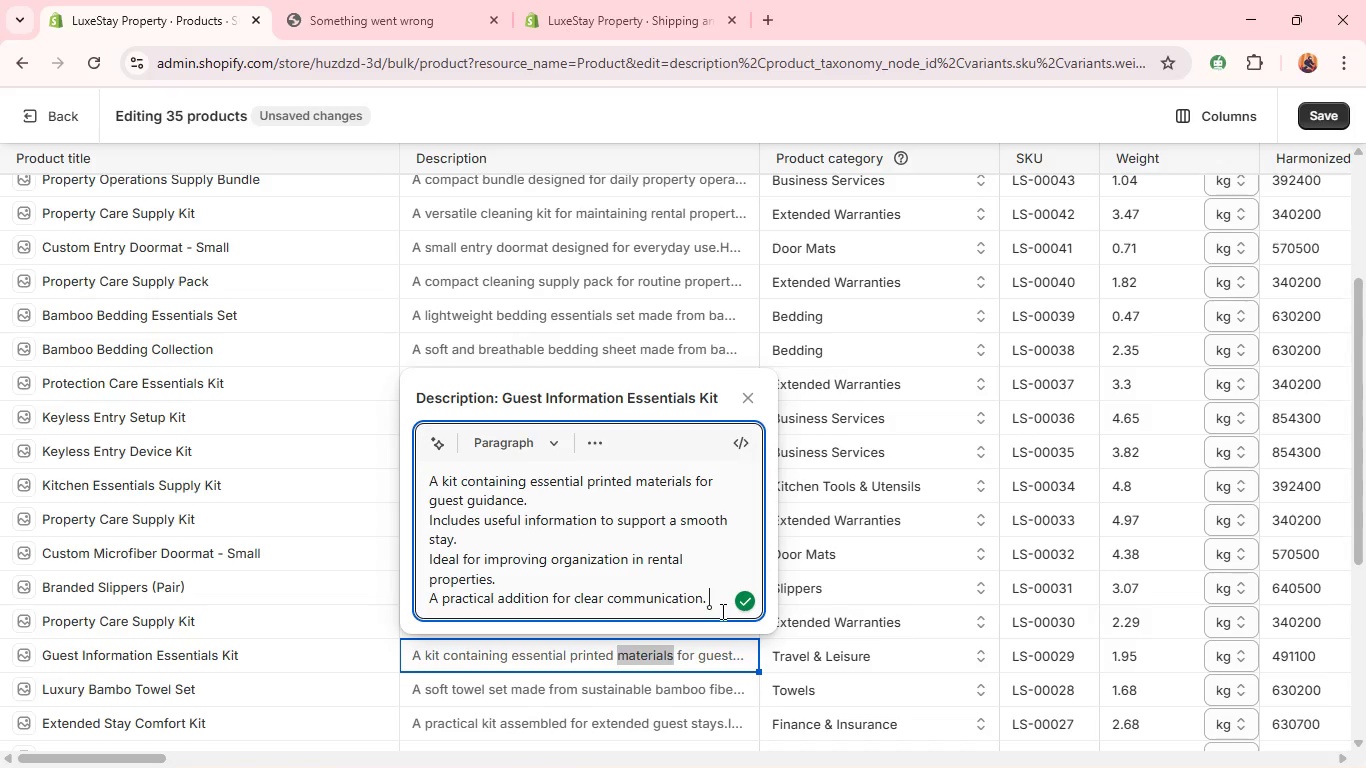 
key(Enter)
 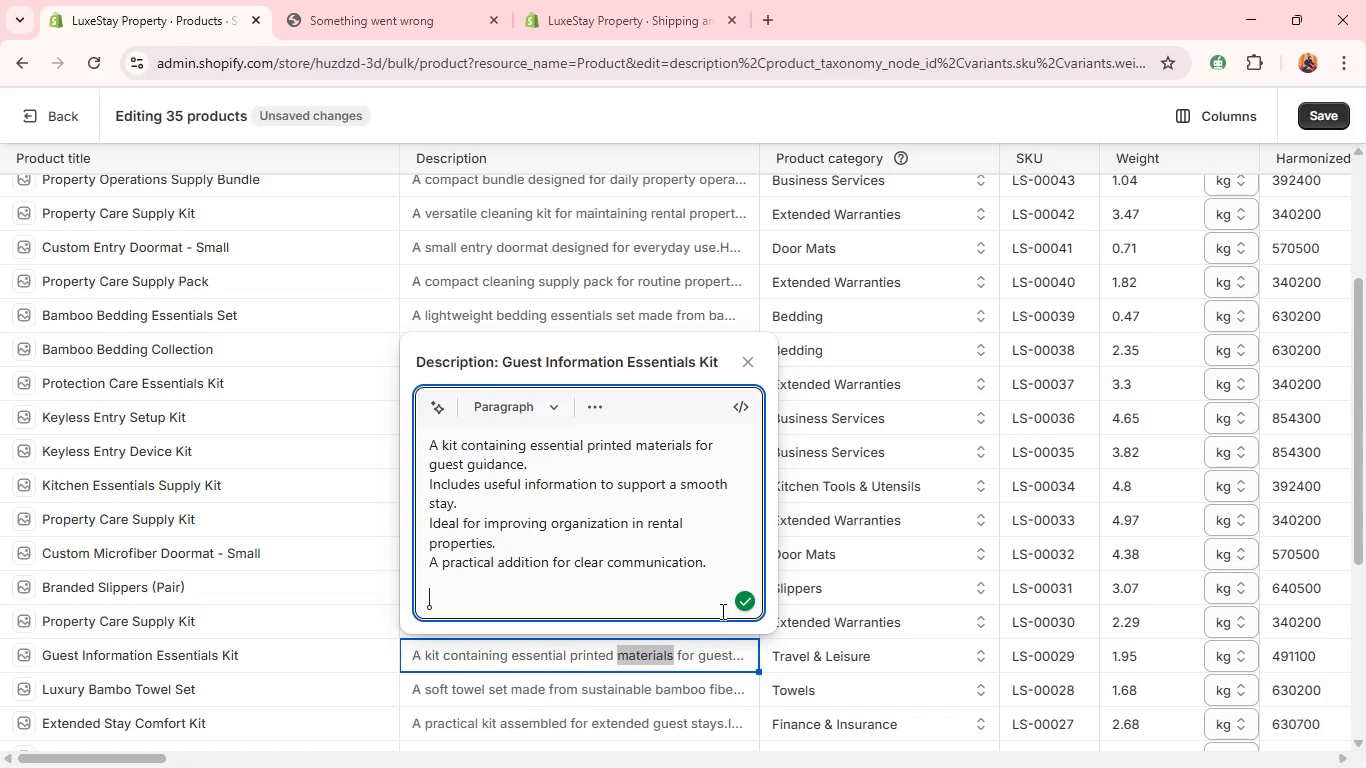 
key(Control+V)
 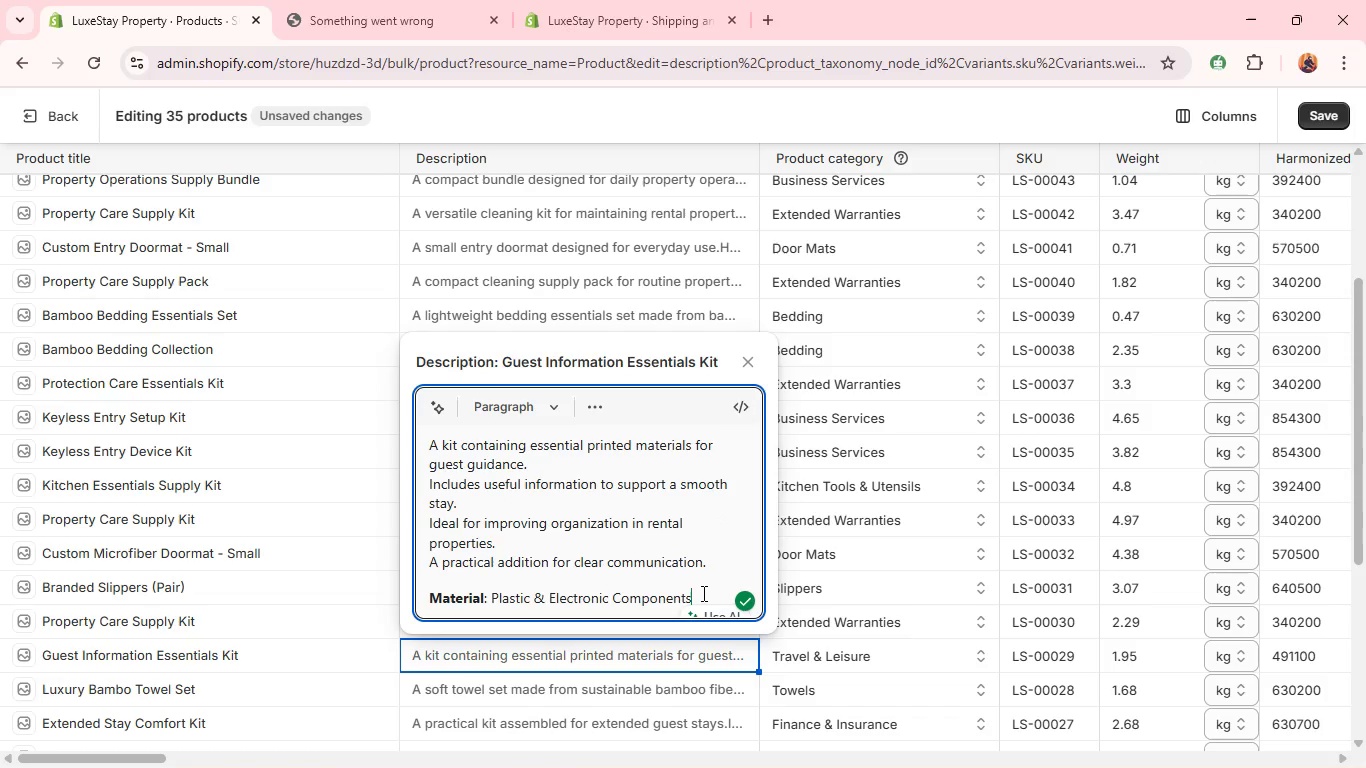 
left_click_drag(start_coordinate=[702, 595], to_coordinate=[498, 595])
 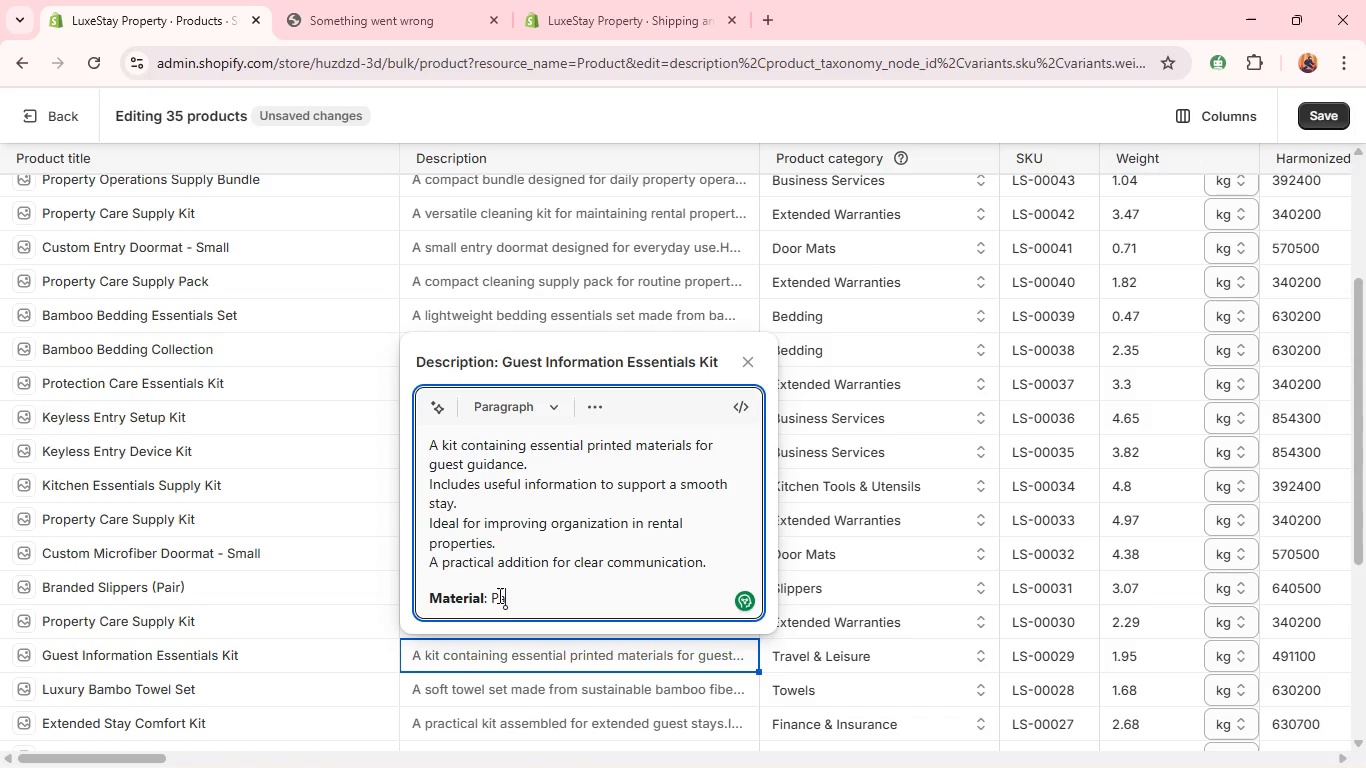 
type(aper)
 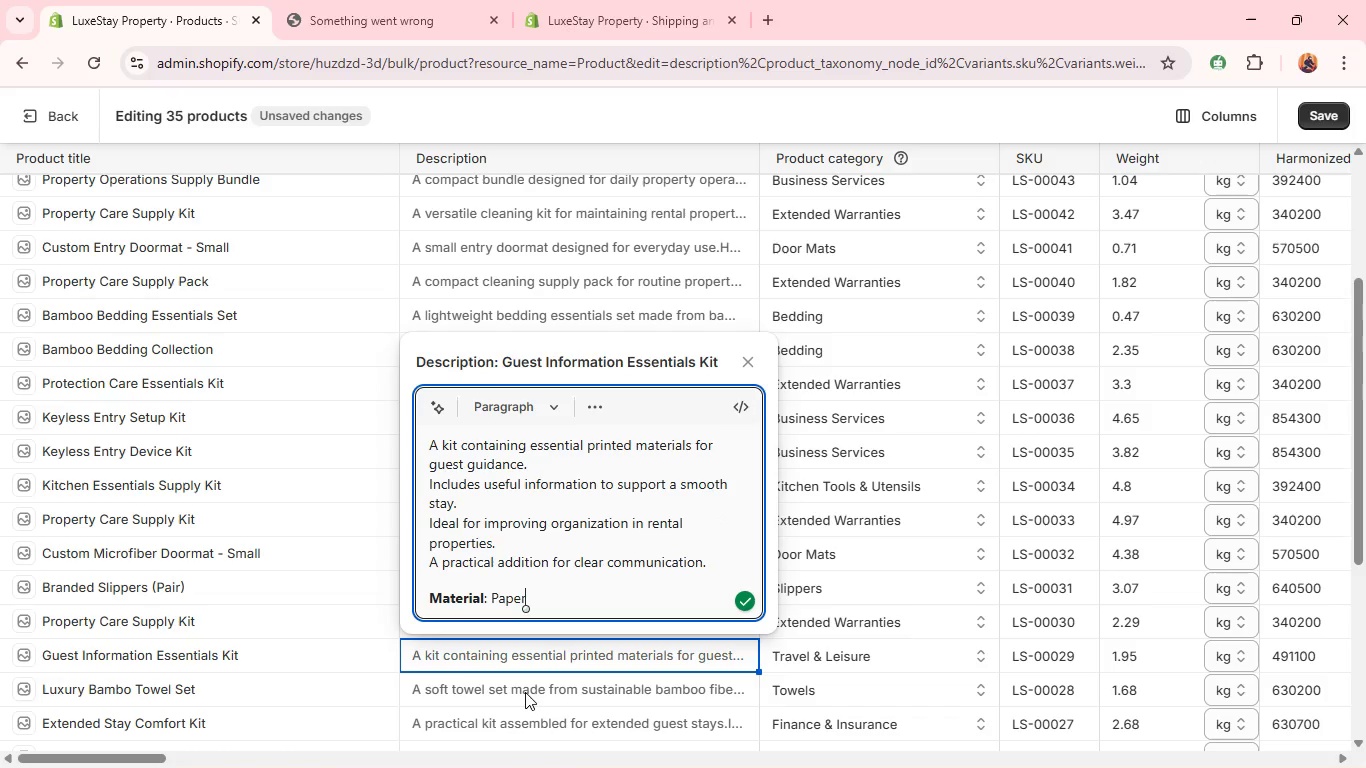 
double_click([526, 695])
 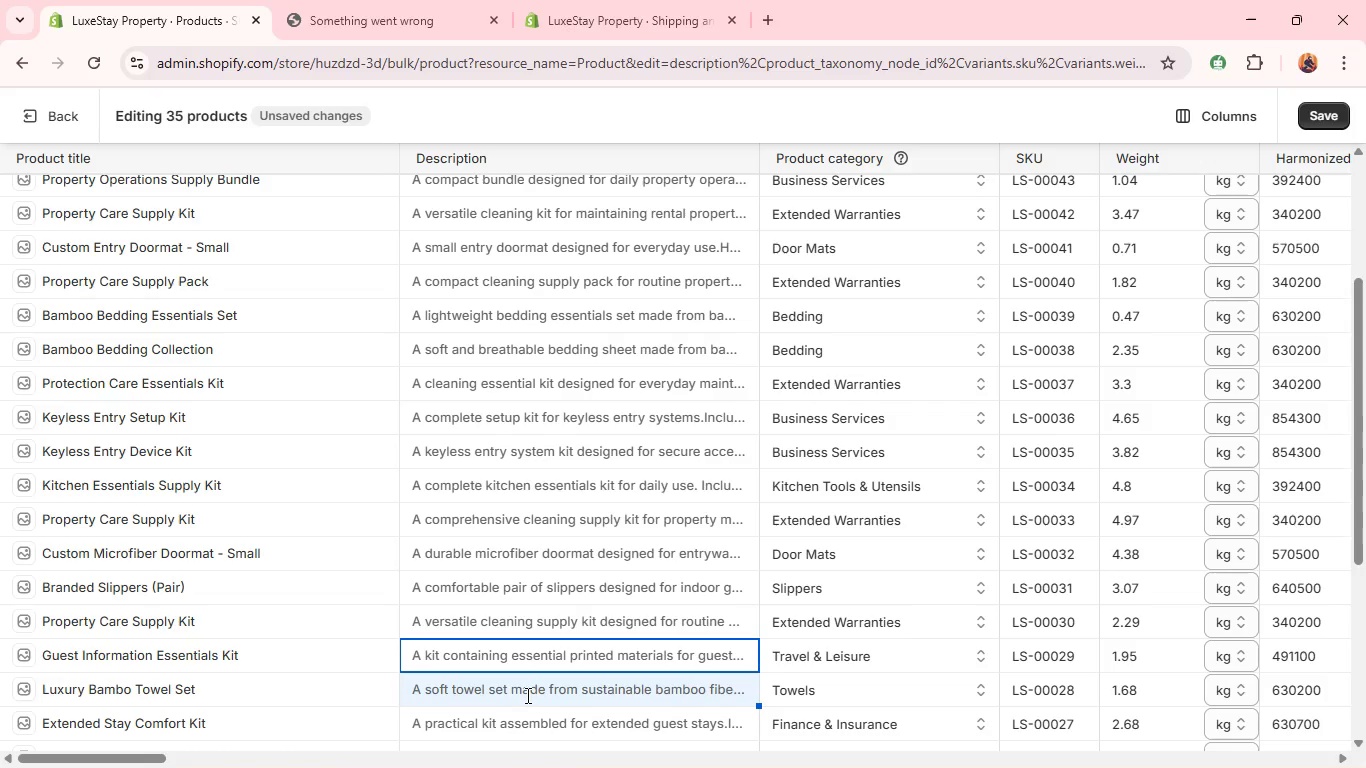 
triple_click([526, 695])
 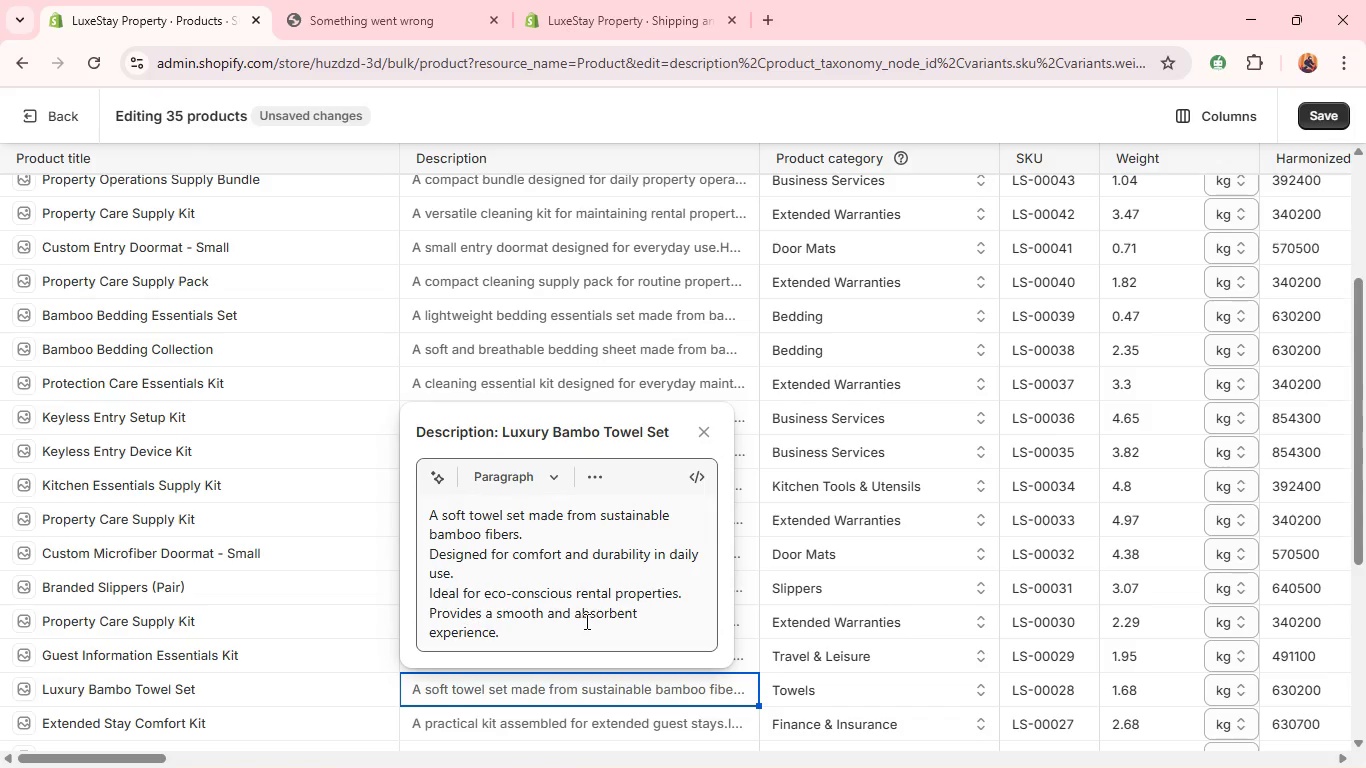 
left_click([584, 635])
 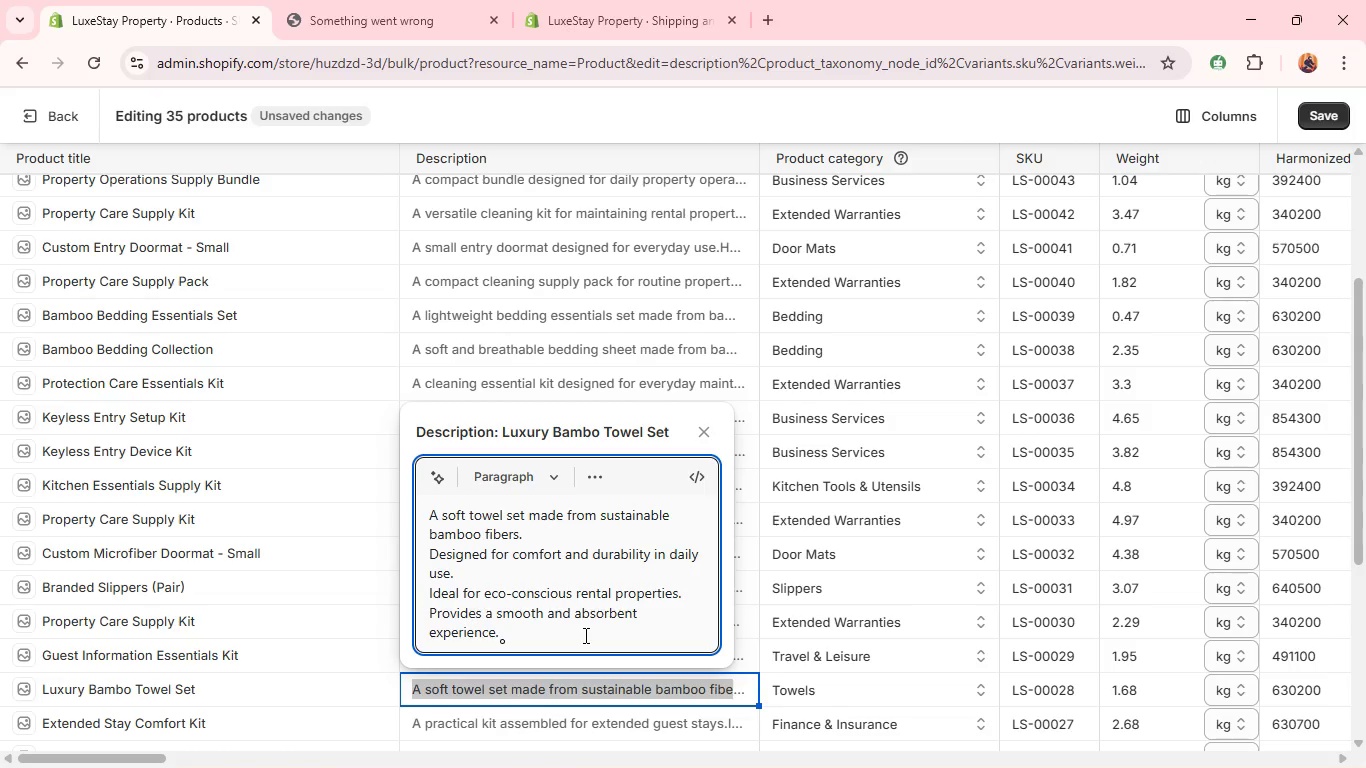 
key(Enter)
 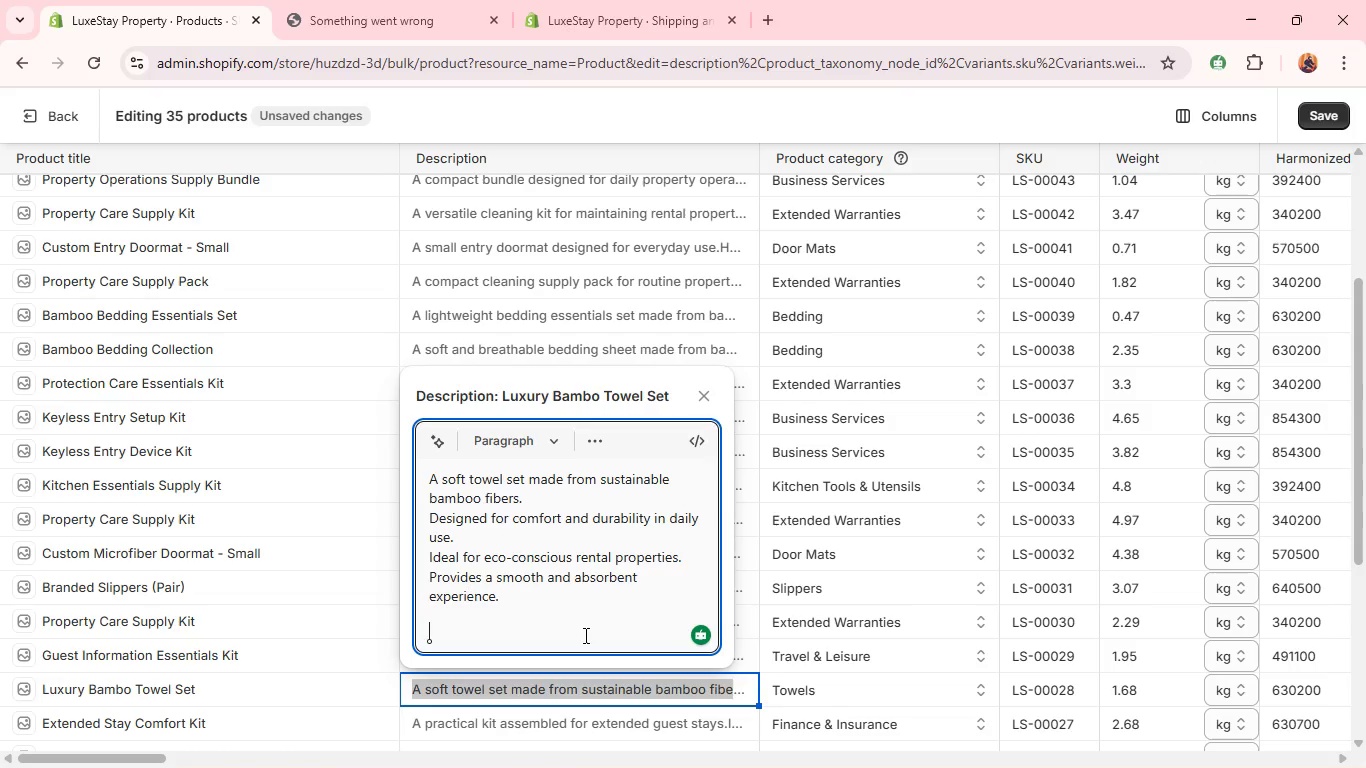 
key(Control+V)
 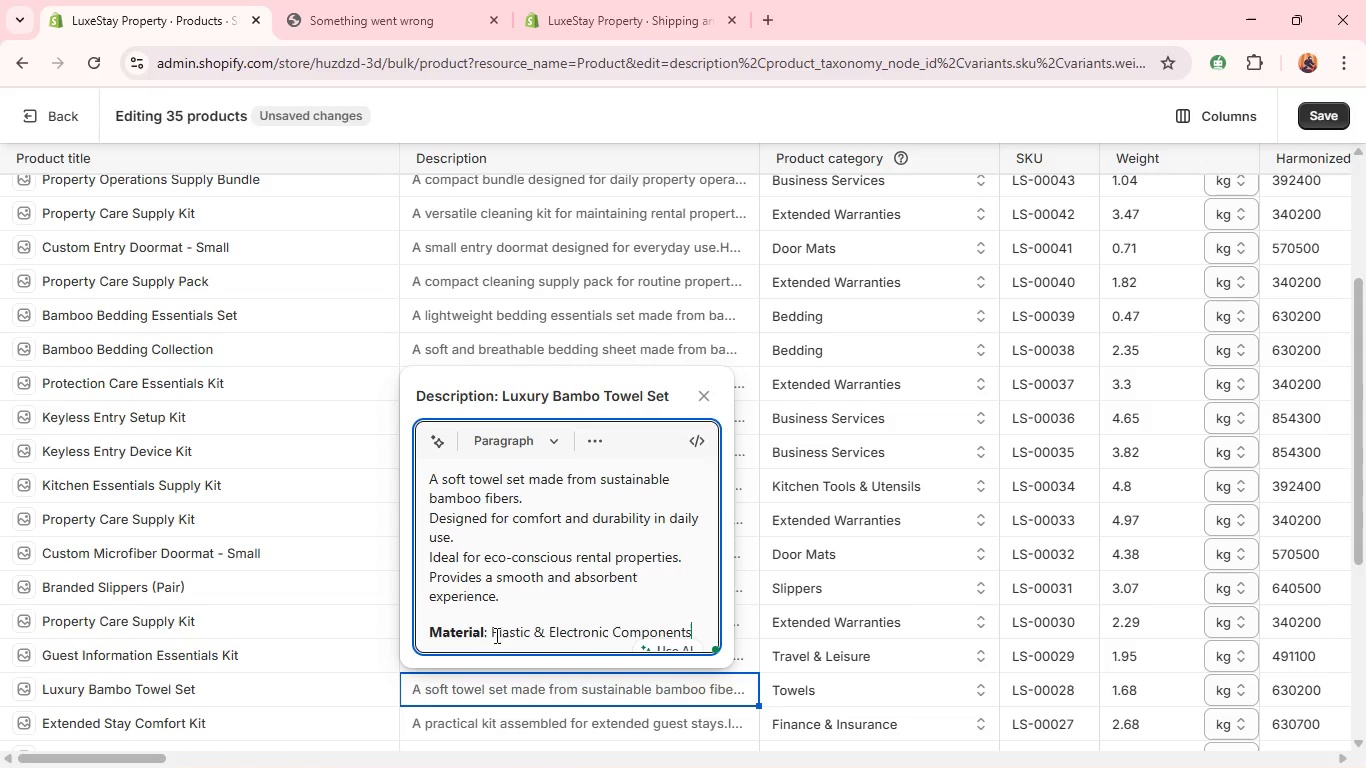 
left_click_drag(start_coordinate=[488, 629], to_coordinate=[720, 645])
 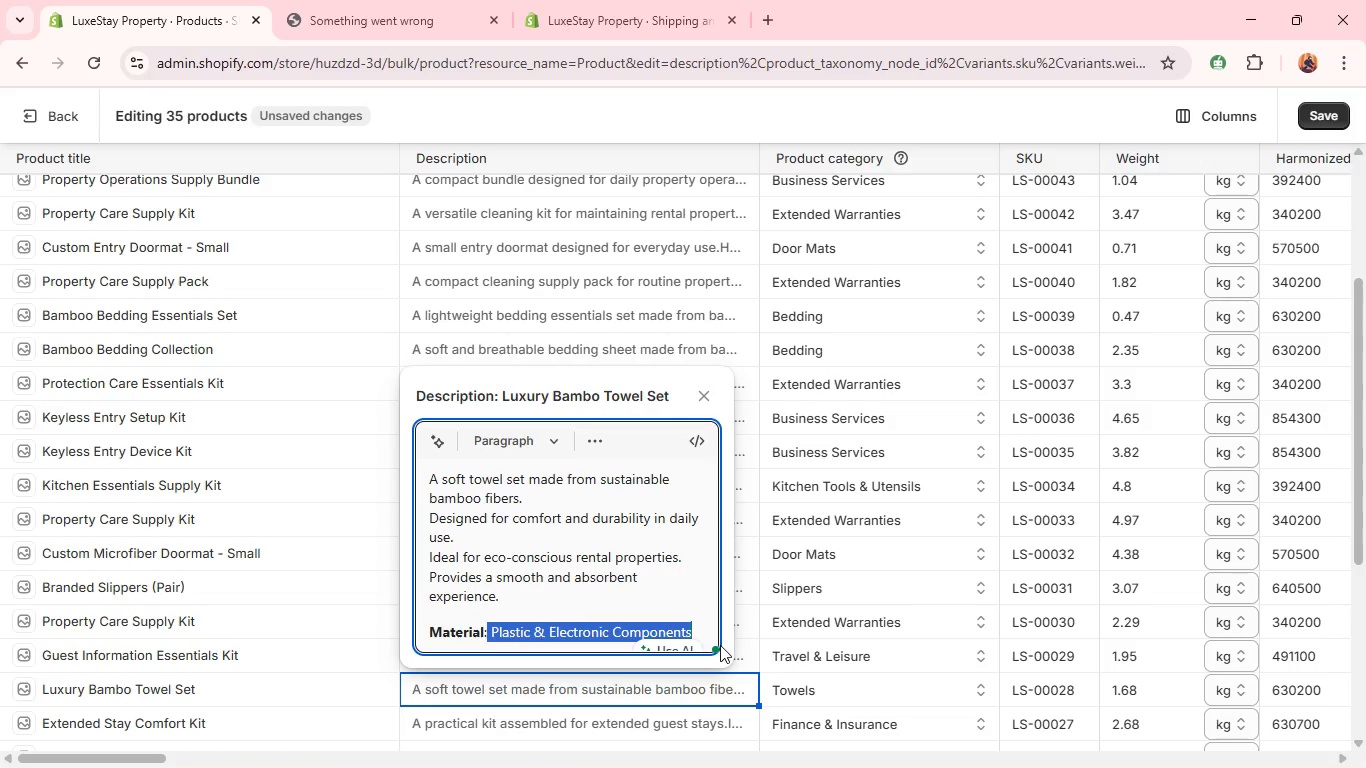 
type(Bamb)
key(Backspace)
type(boo Fiber)
 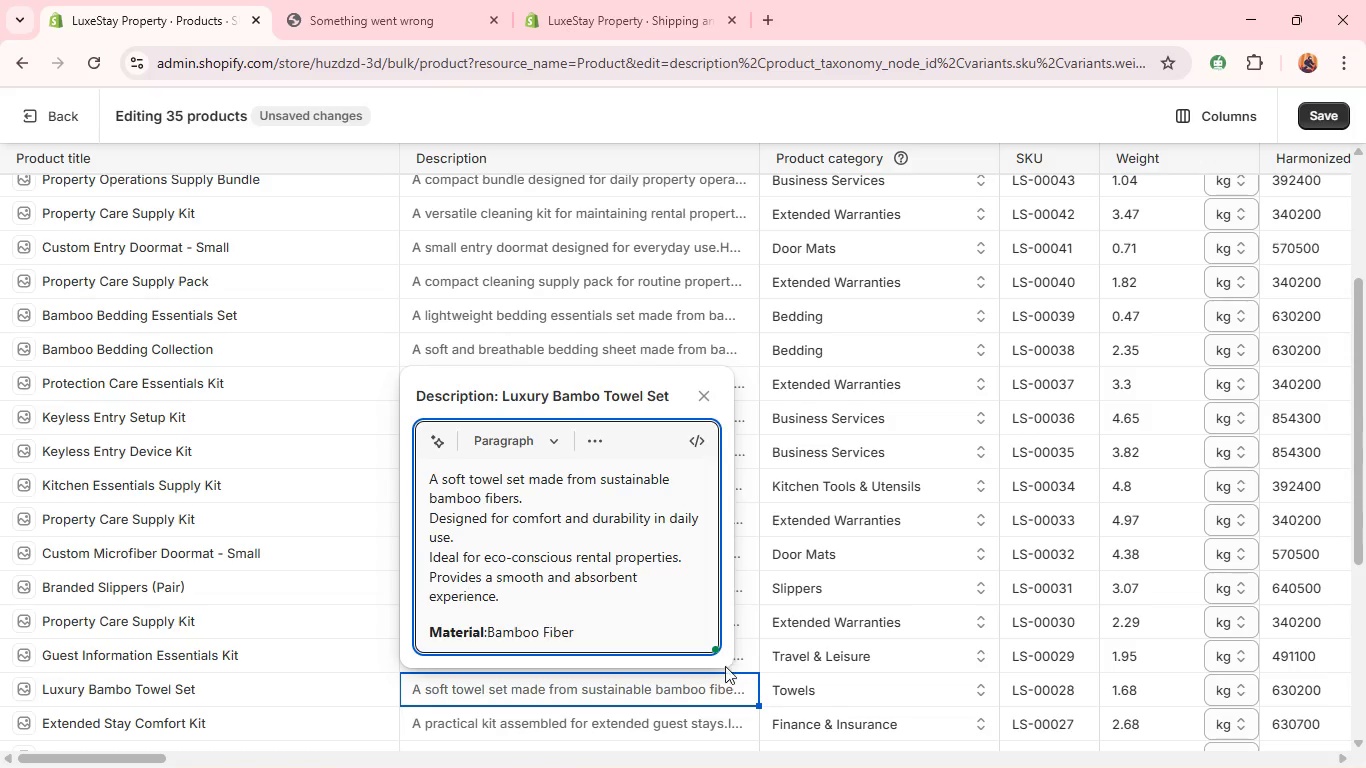 
left_click([698, 724])
 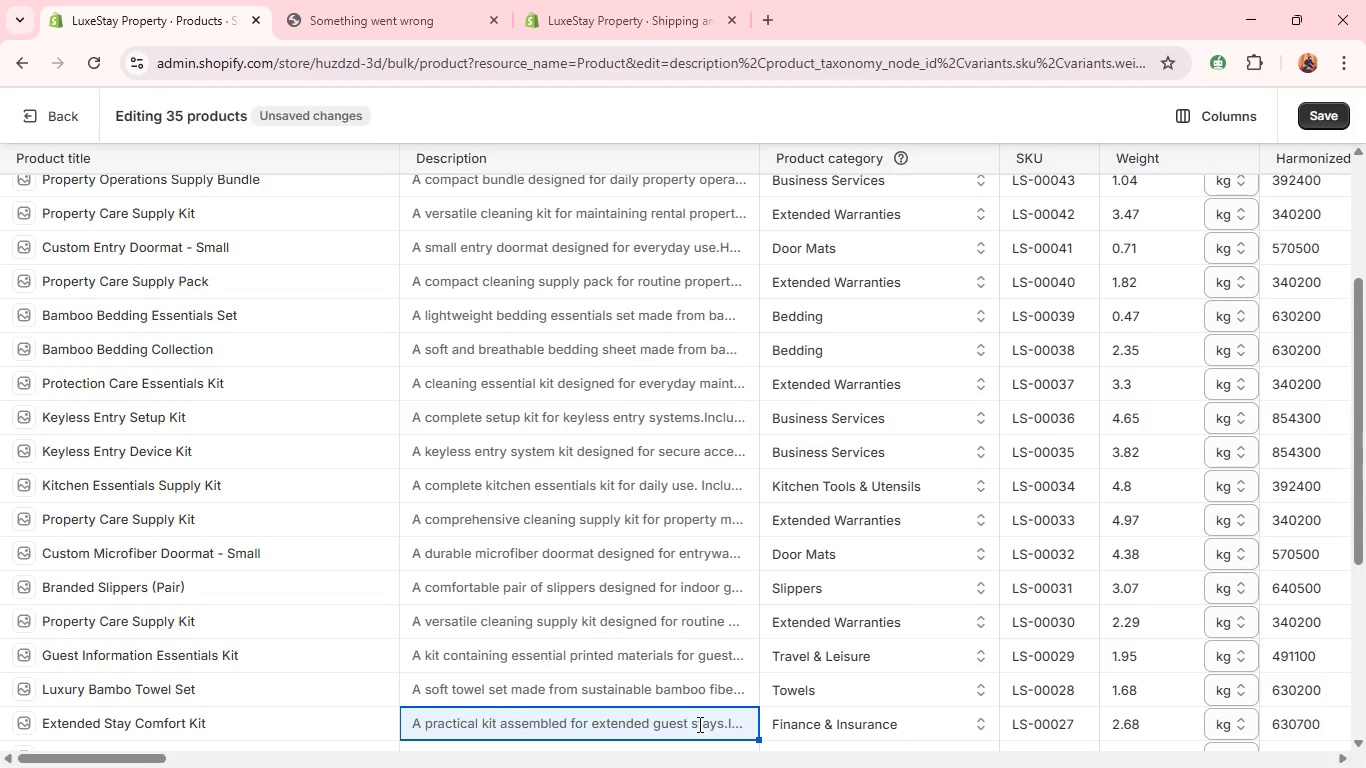 
double_click([698, 724])
 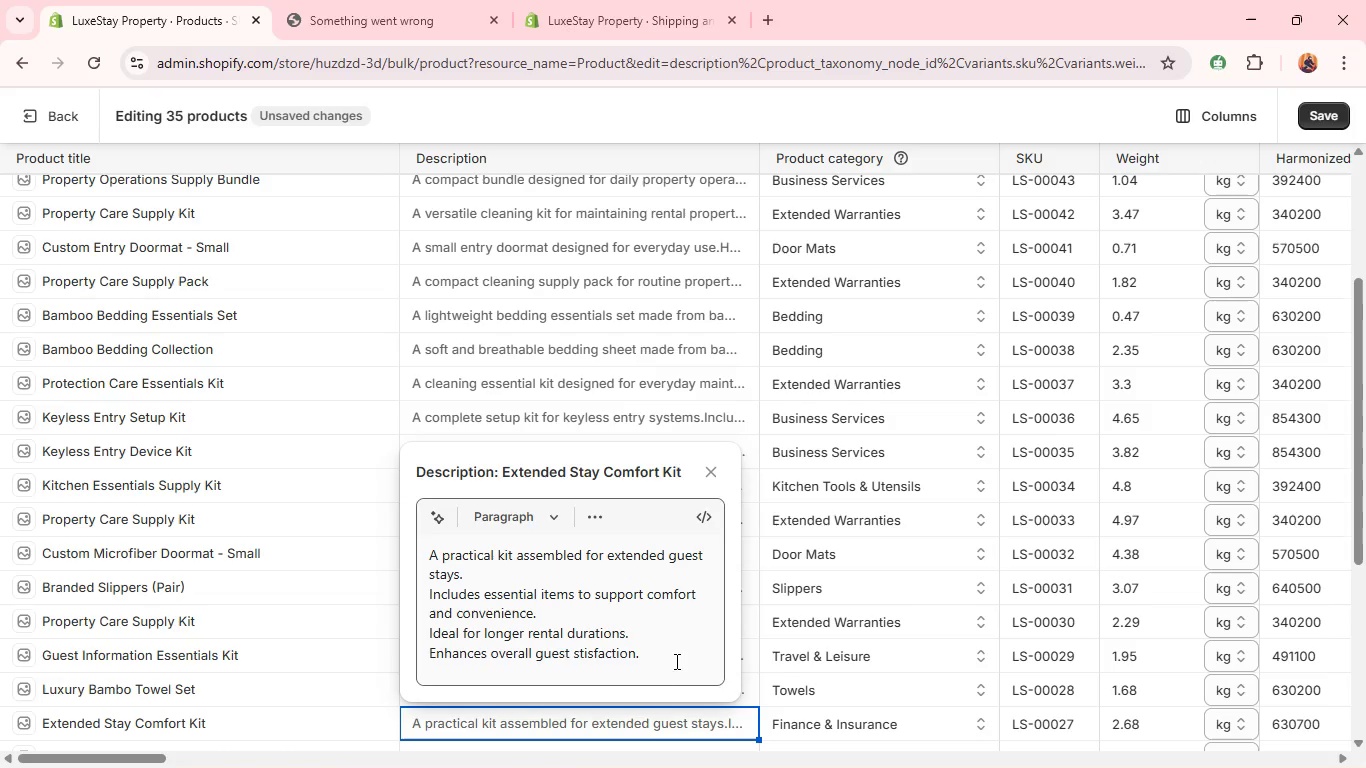 
left_click([673, 657])
 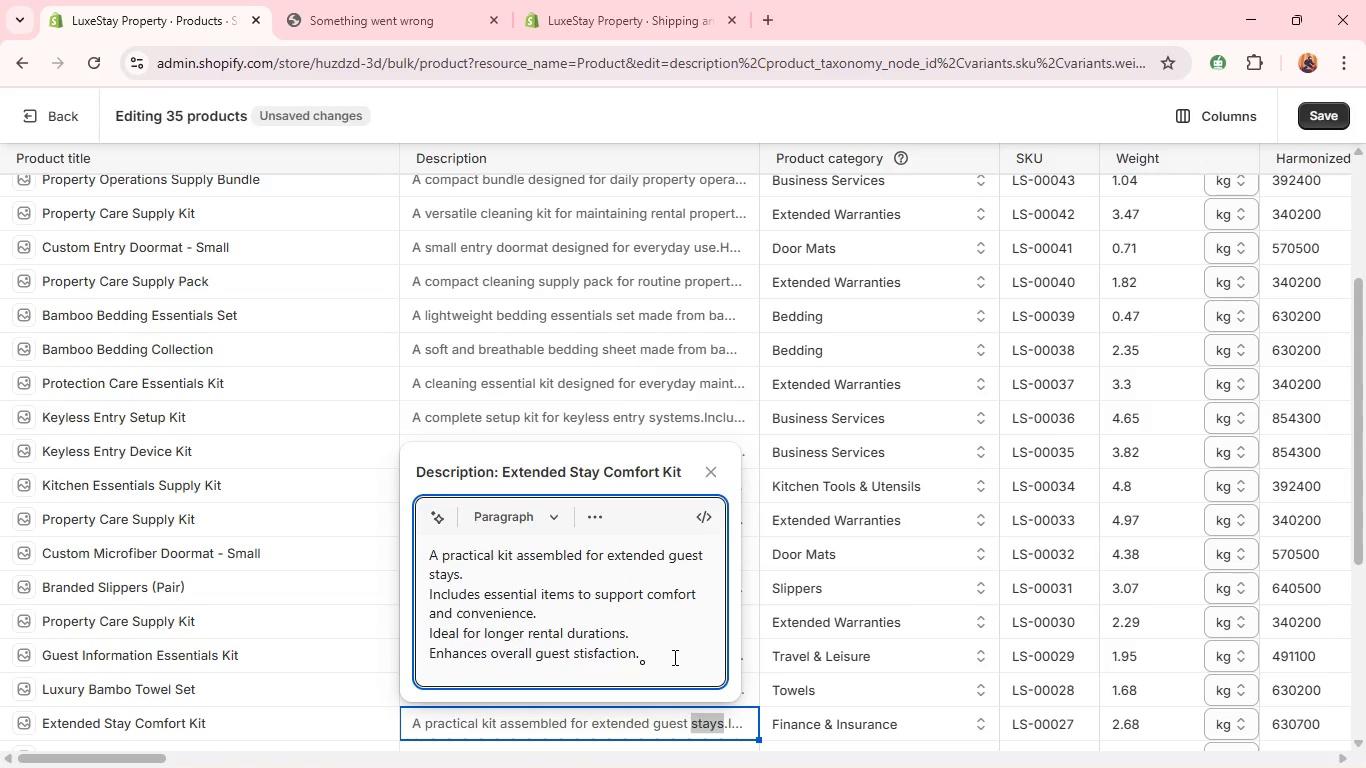 
key(Enter)
 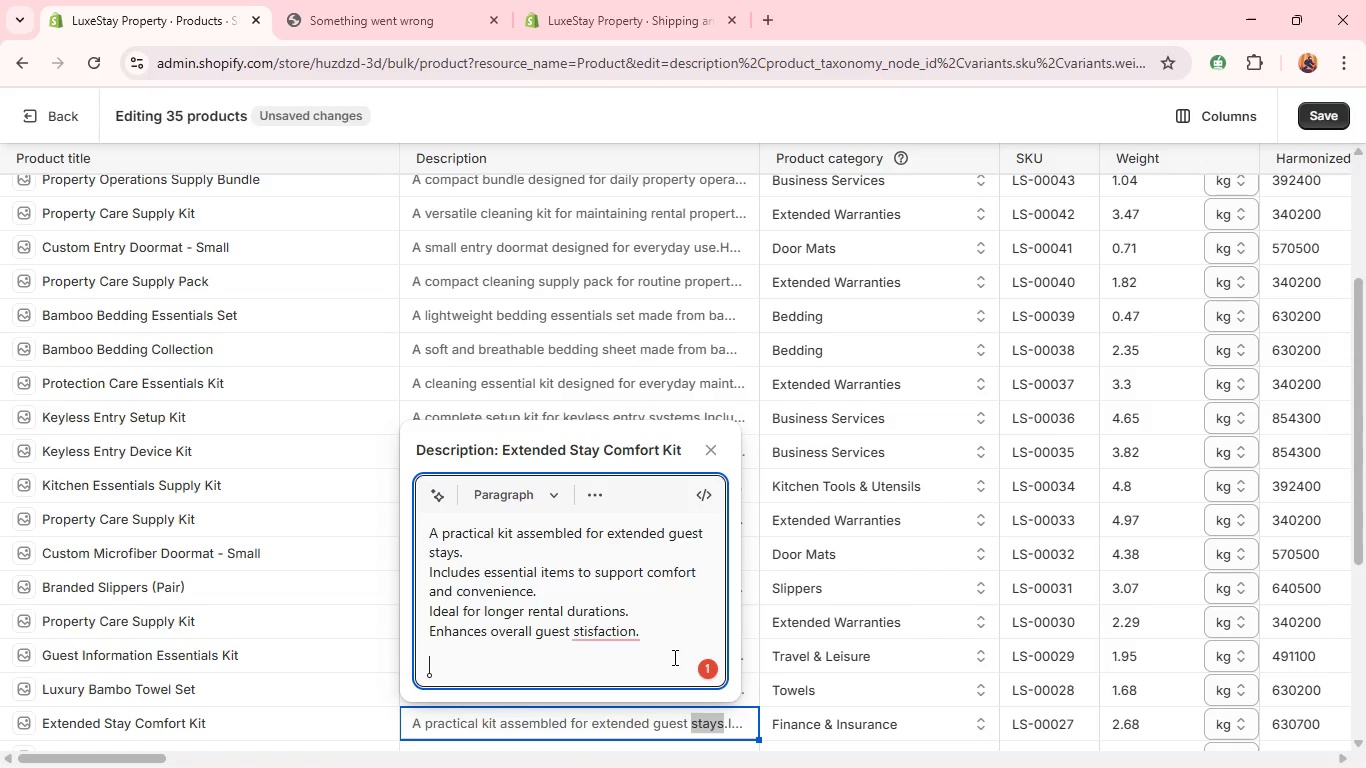 
key(Control+V)
 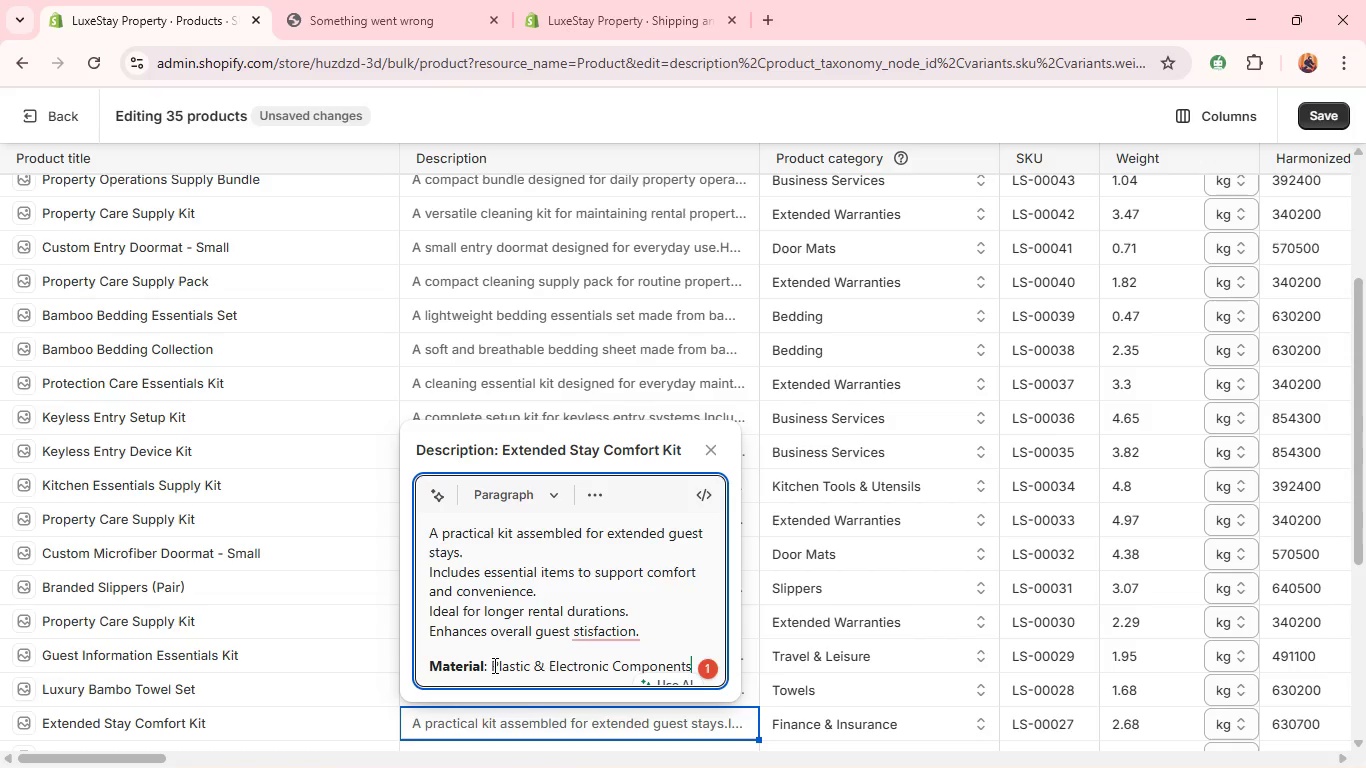 
left_click_drag(start_coordinate=[492, 665], to_coordinate=[788, 651])
 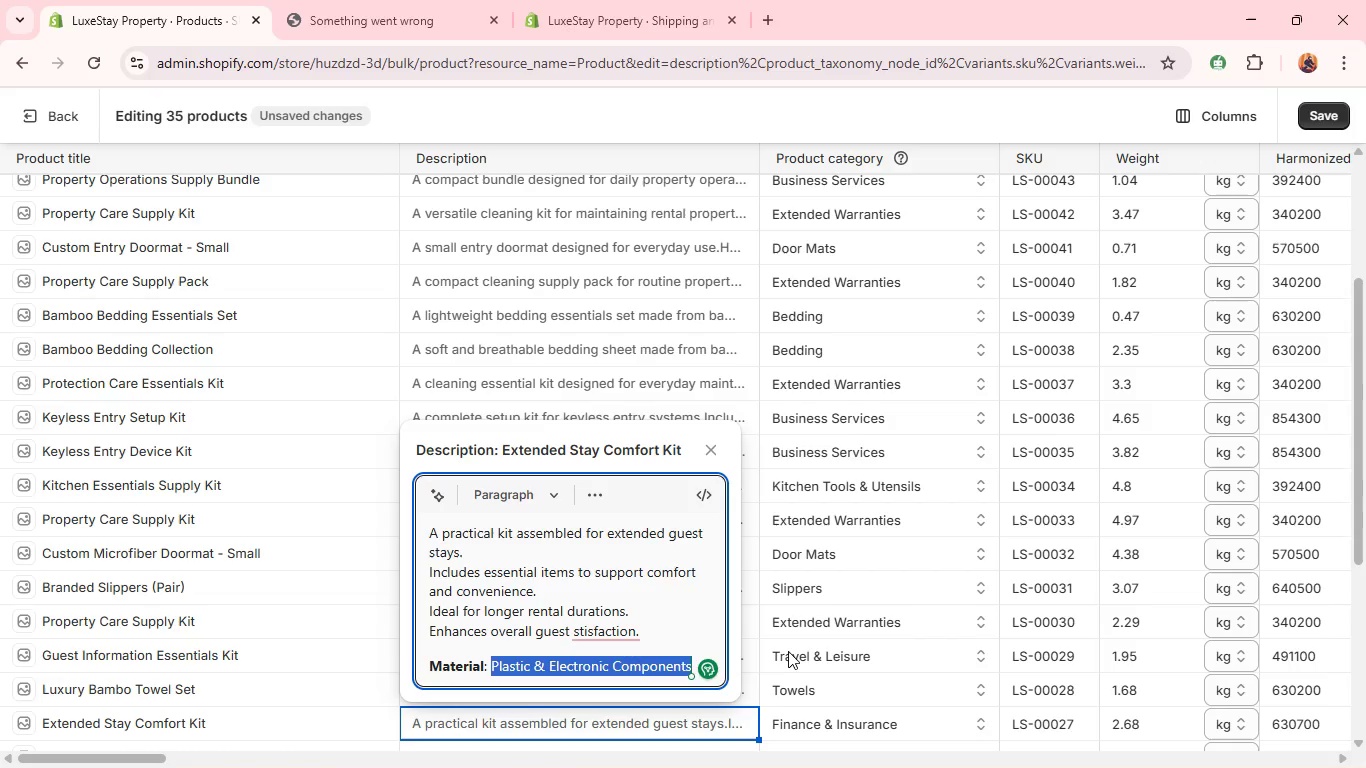 
key(Backspace)
 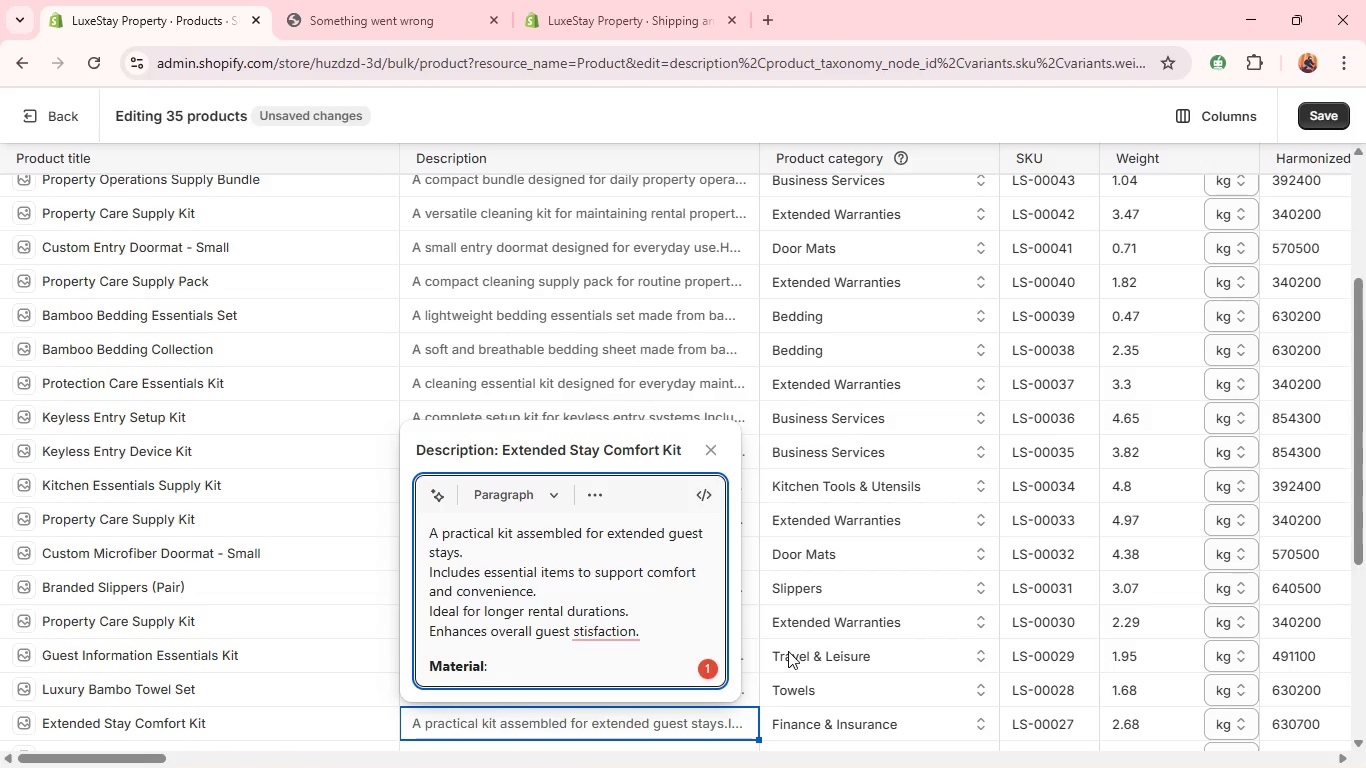 
type(Cotton & Fiber)
 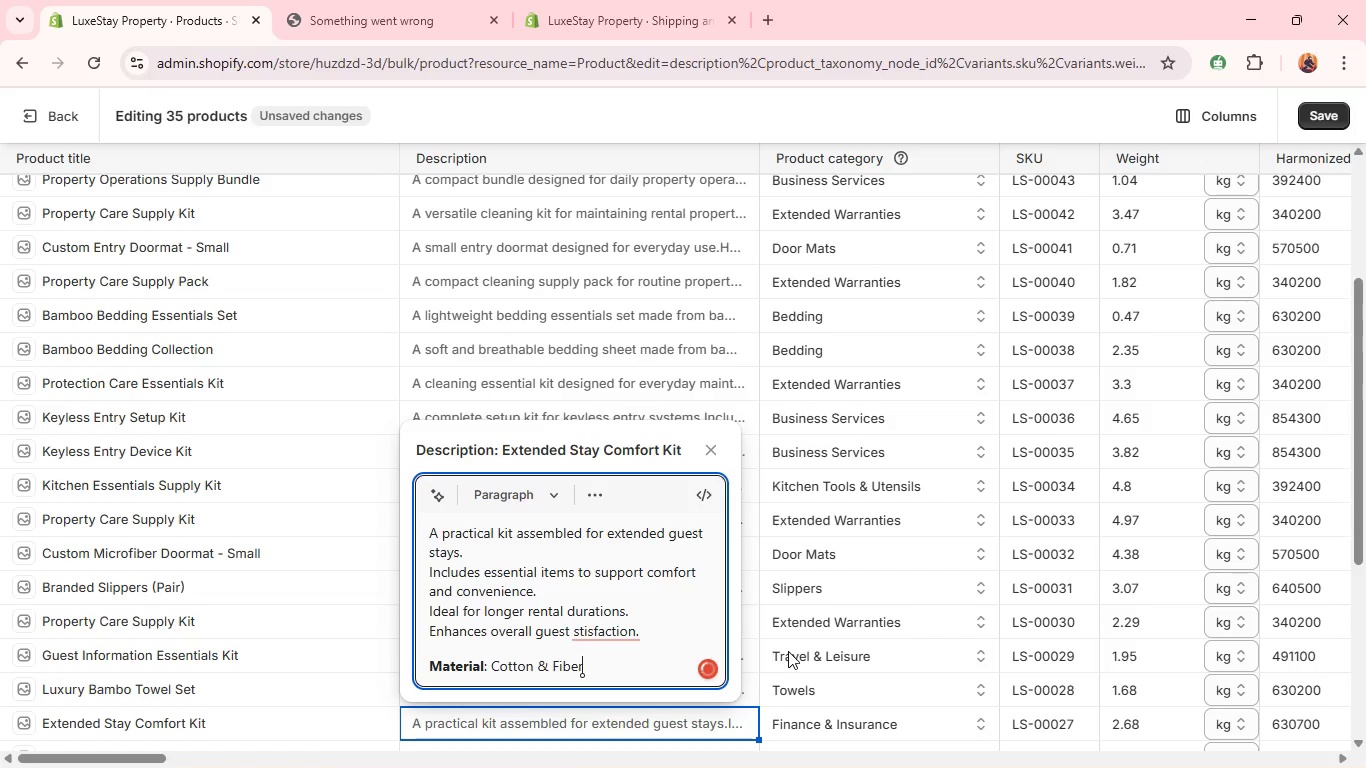 
wait(5.69)
 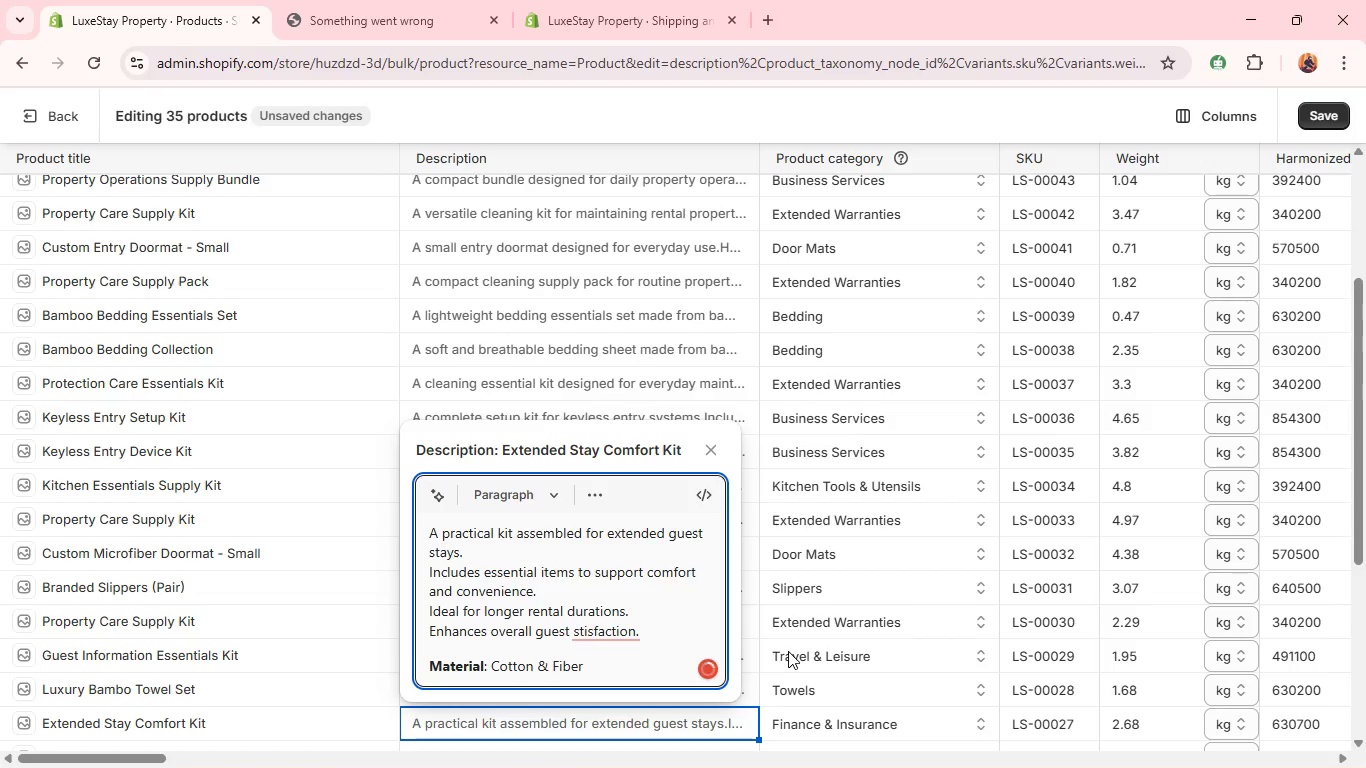 
left_click([624, 633])
 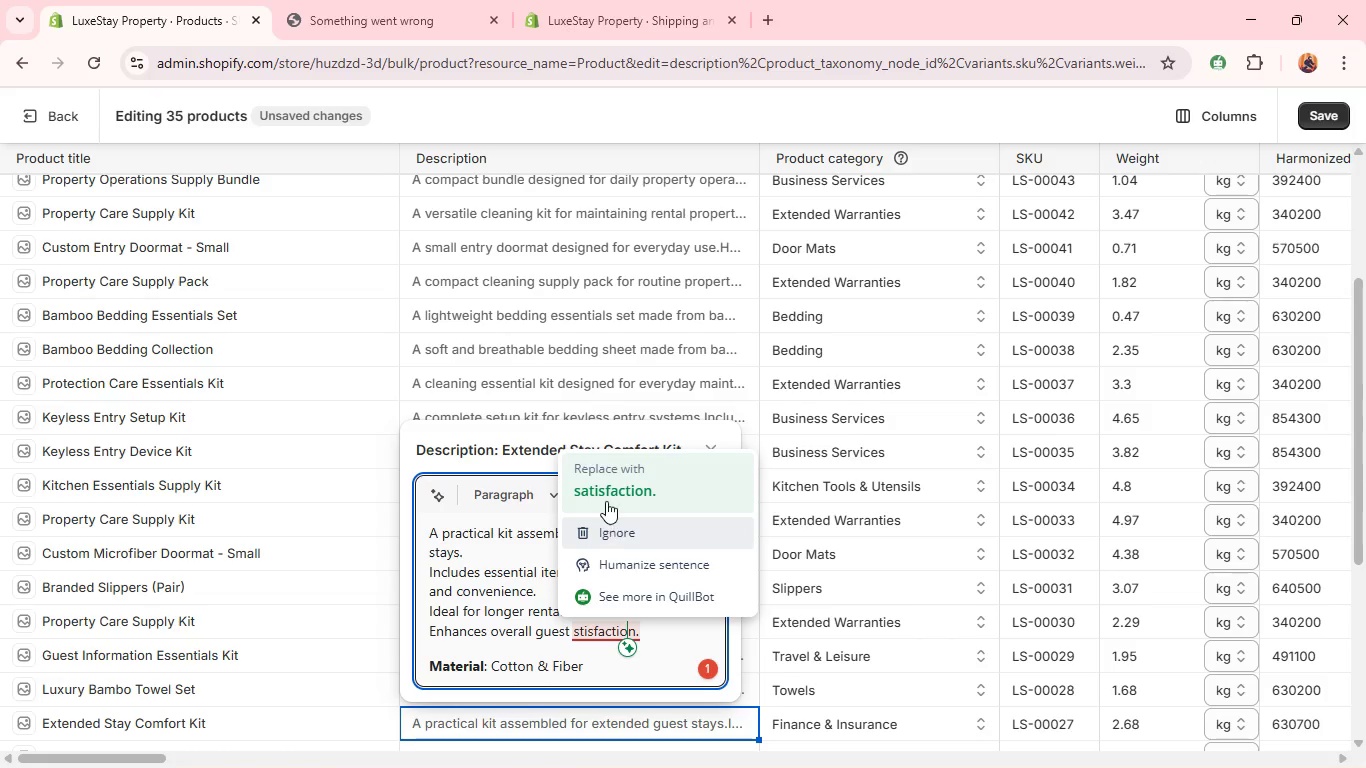 
left_click([606, 500])
 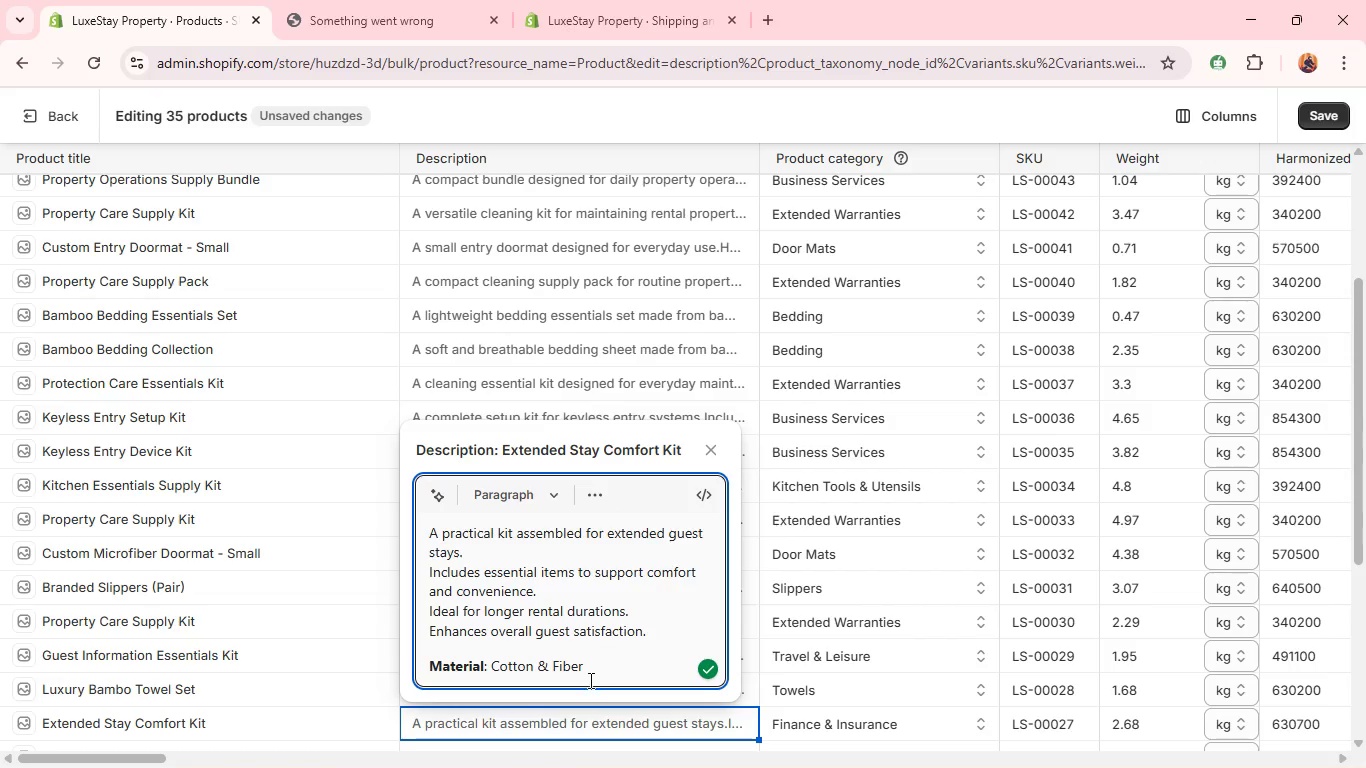 
left_click([566, 673])
 